 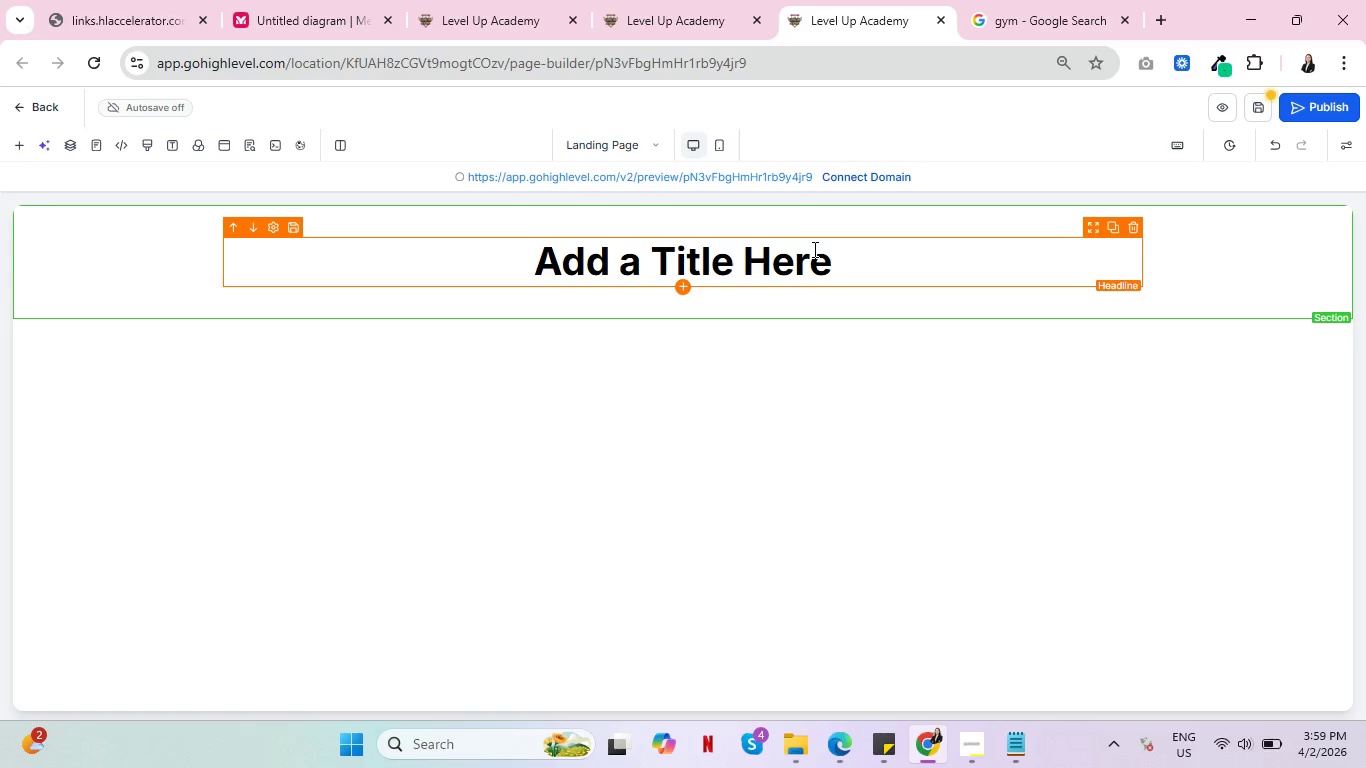 
key(Control+ControlLeft)
 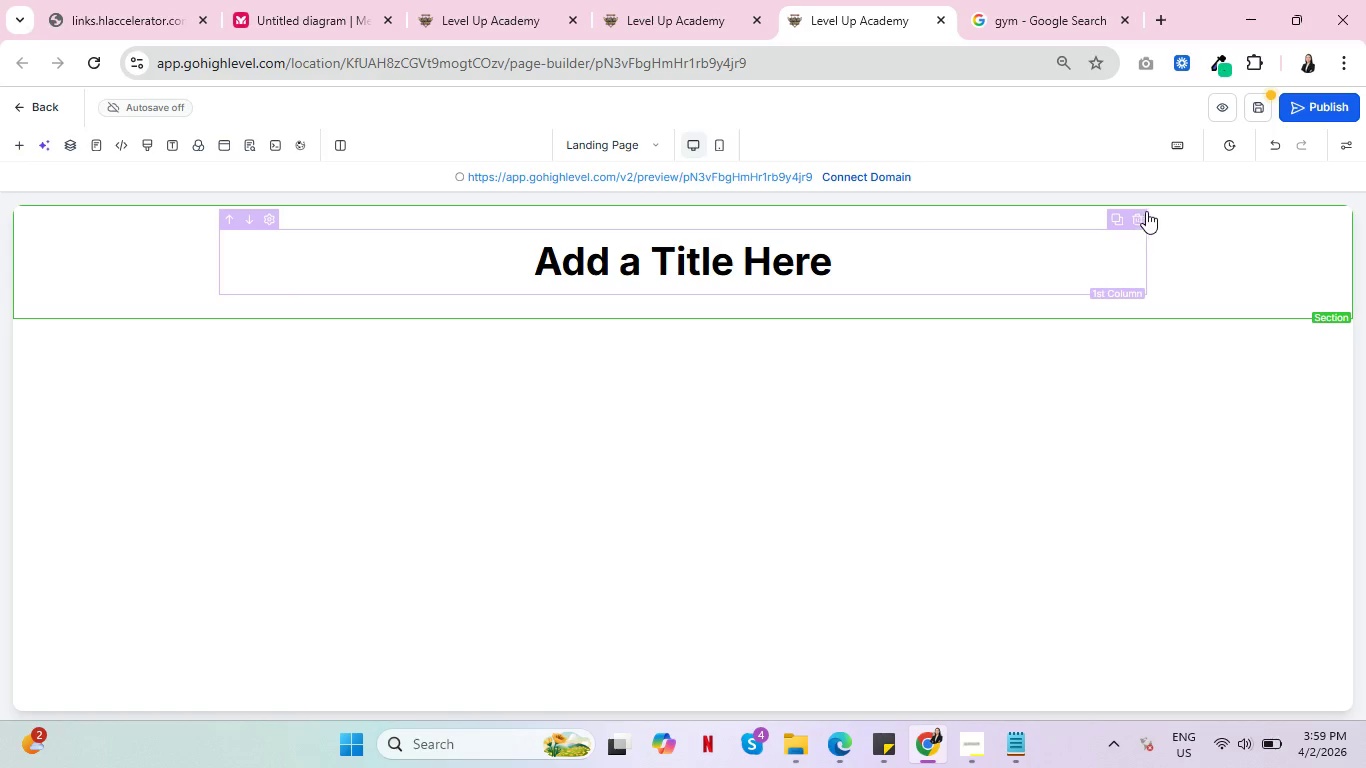 
wait(6.88)
 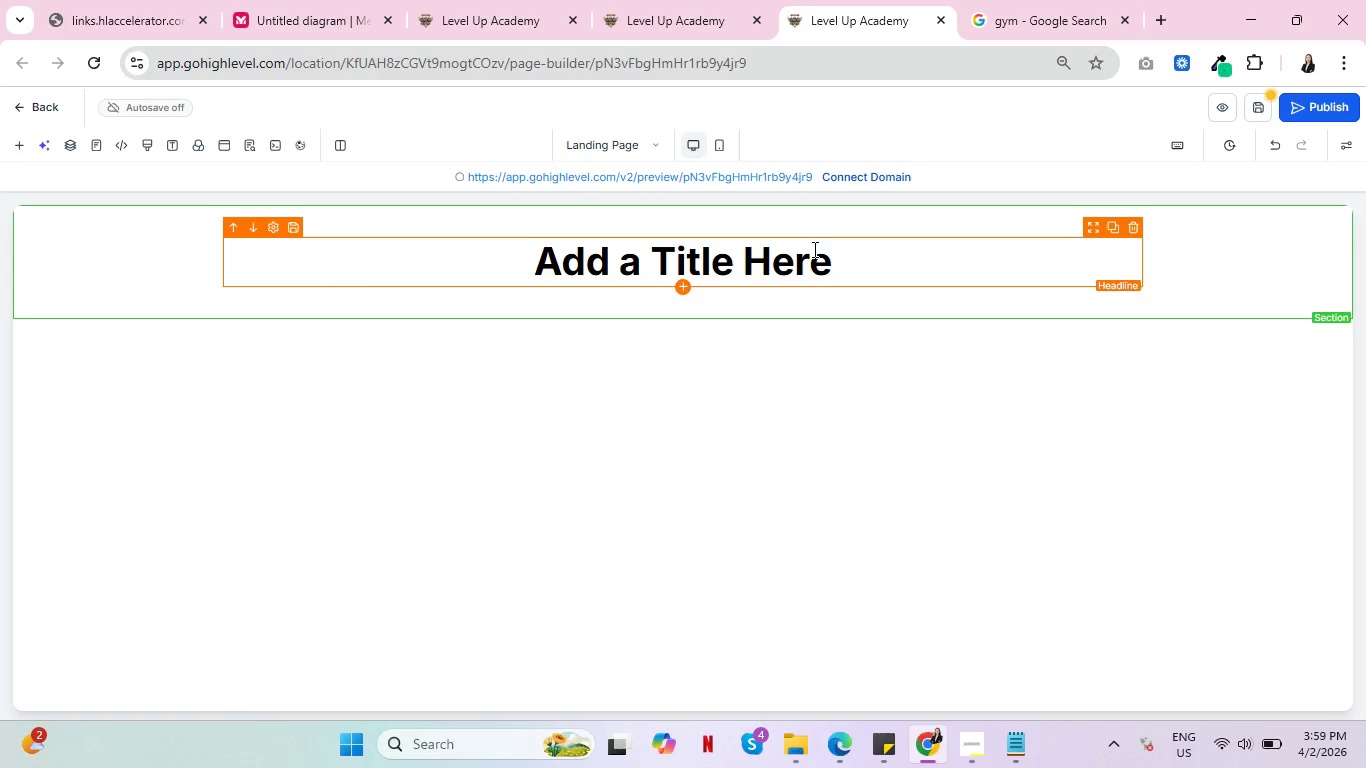 
left_click([1142, 217])
 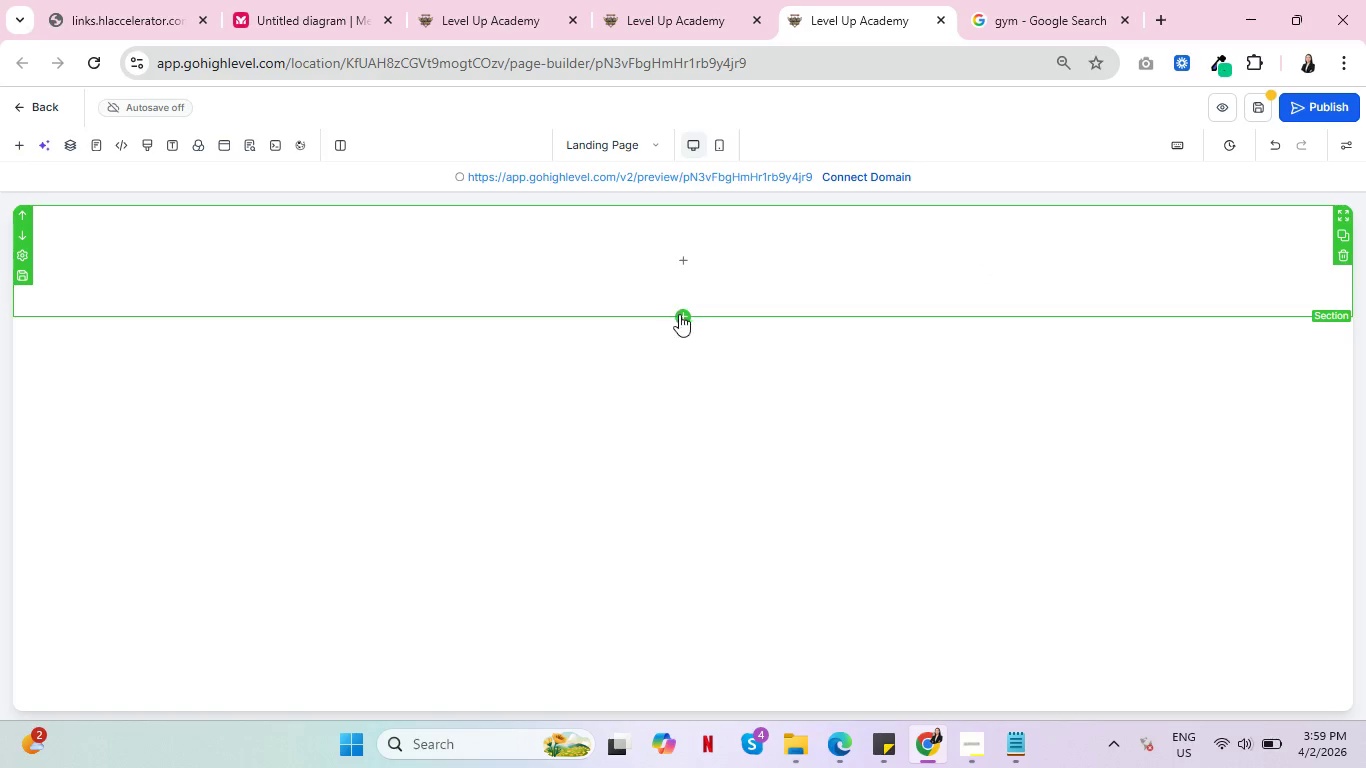 
left_click([682, 316])
 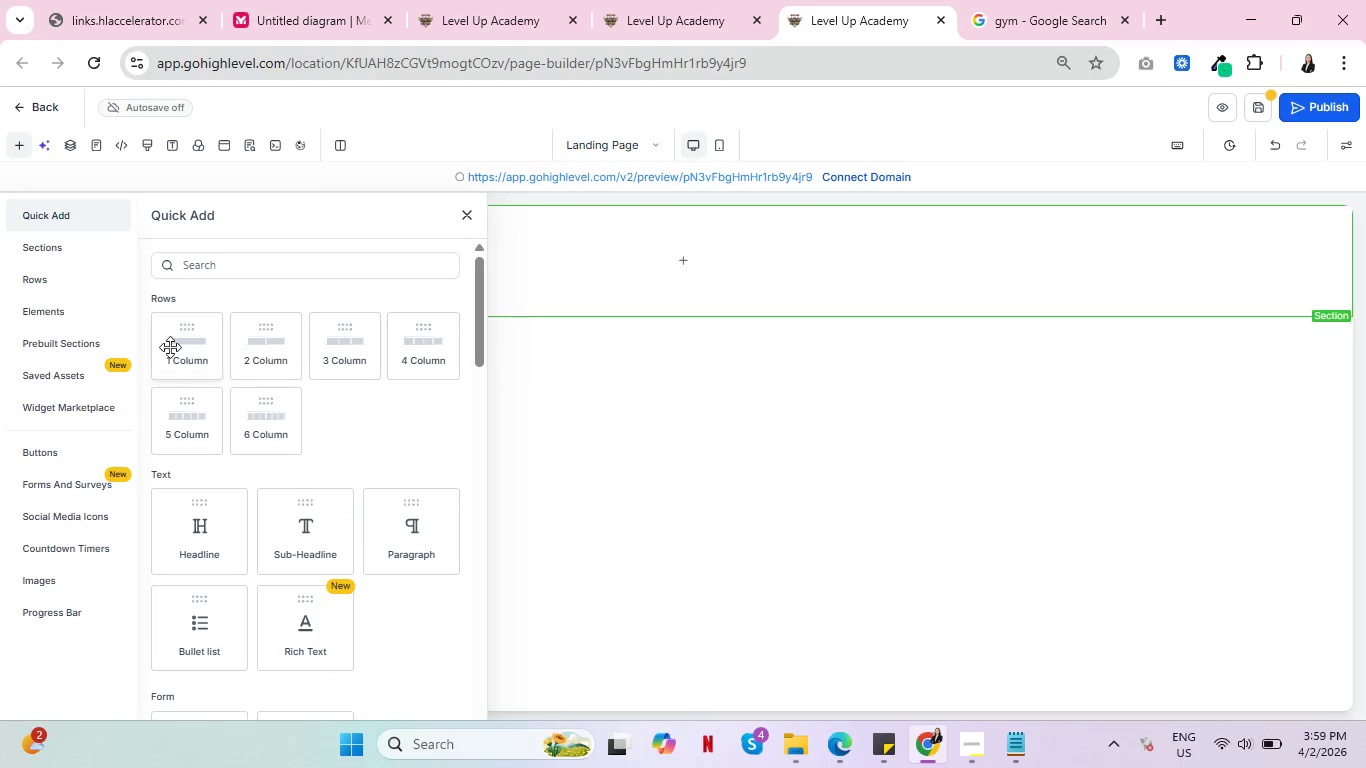 
wait(25.69)
 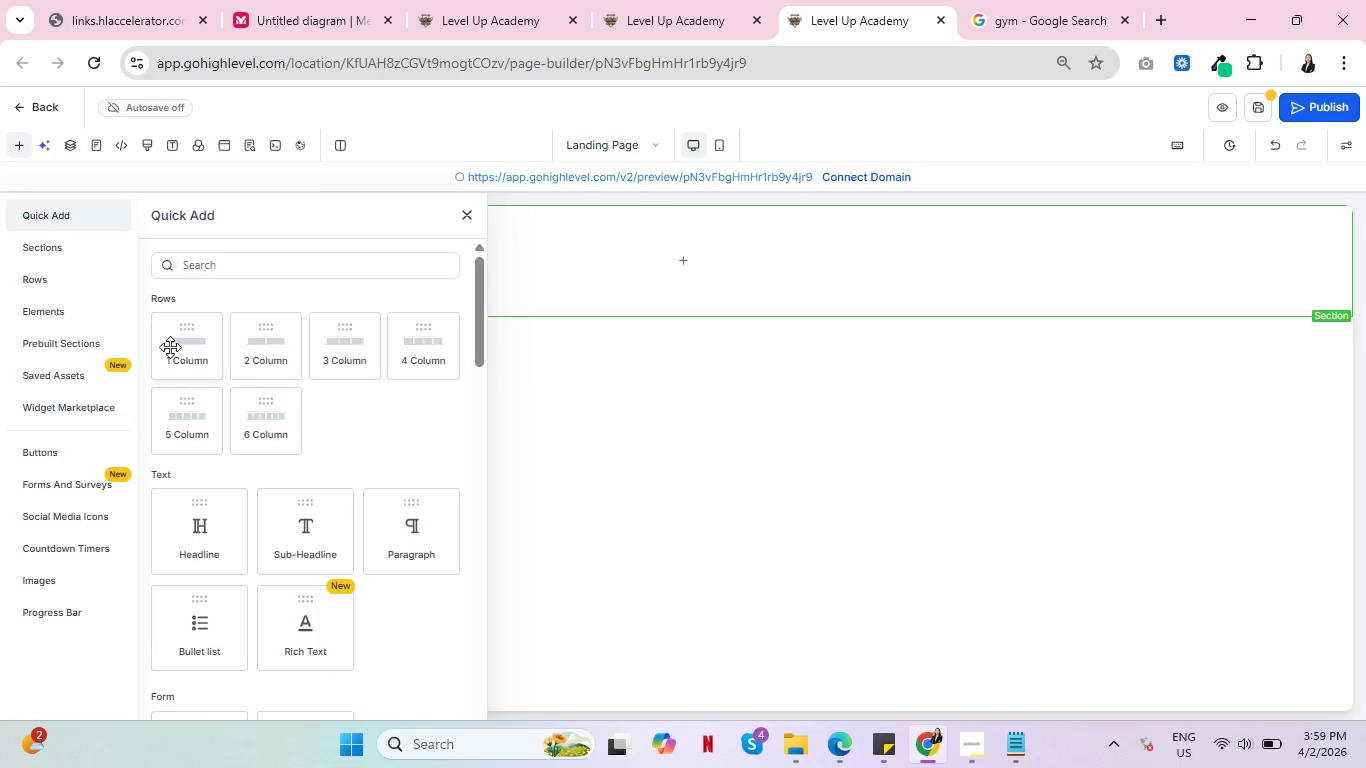 
left_click([170, 347])
 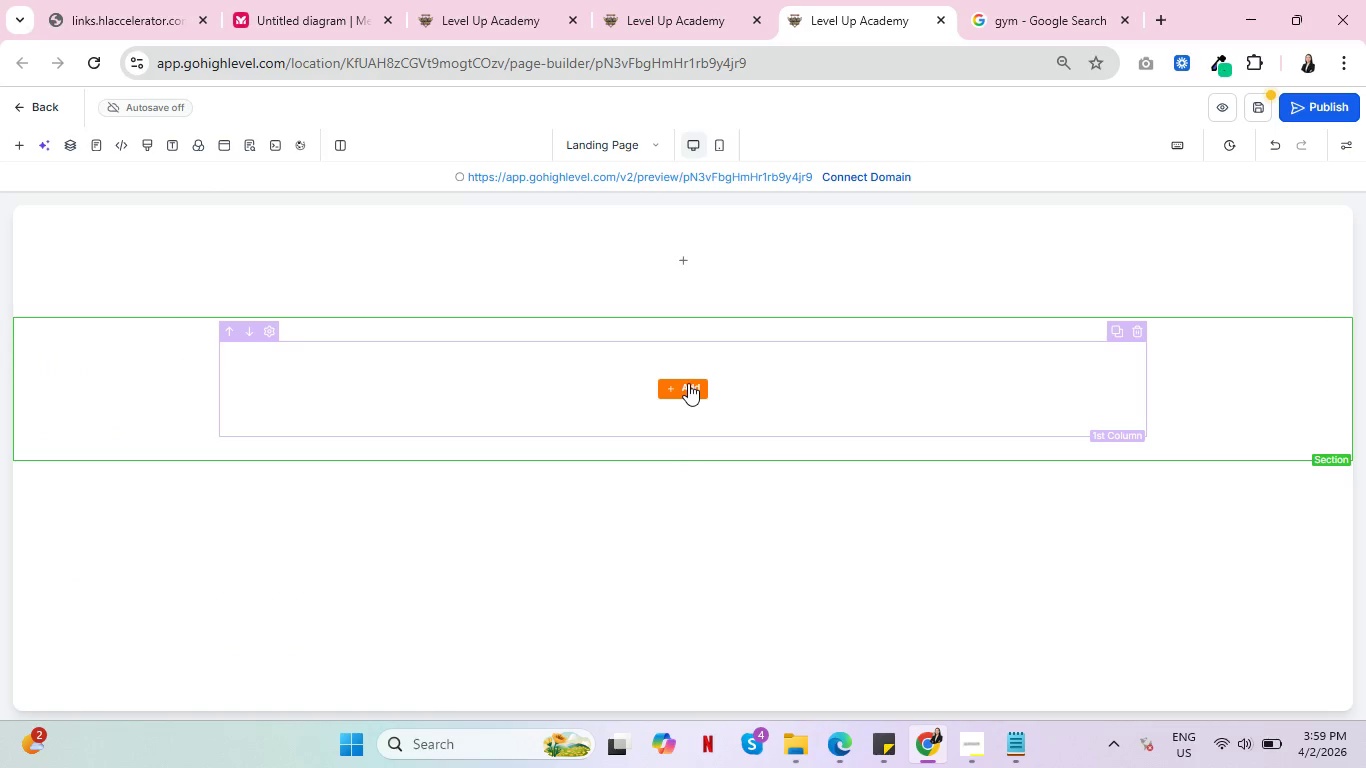 
left_click([688, 383])
 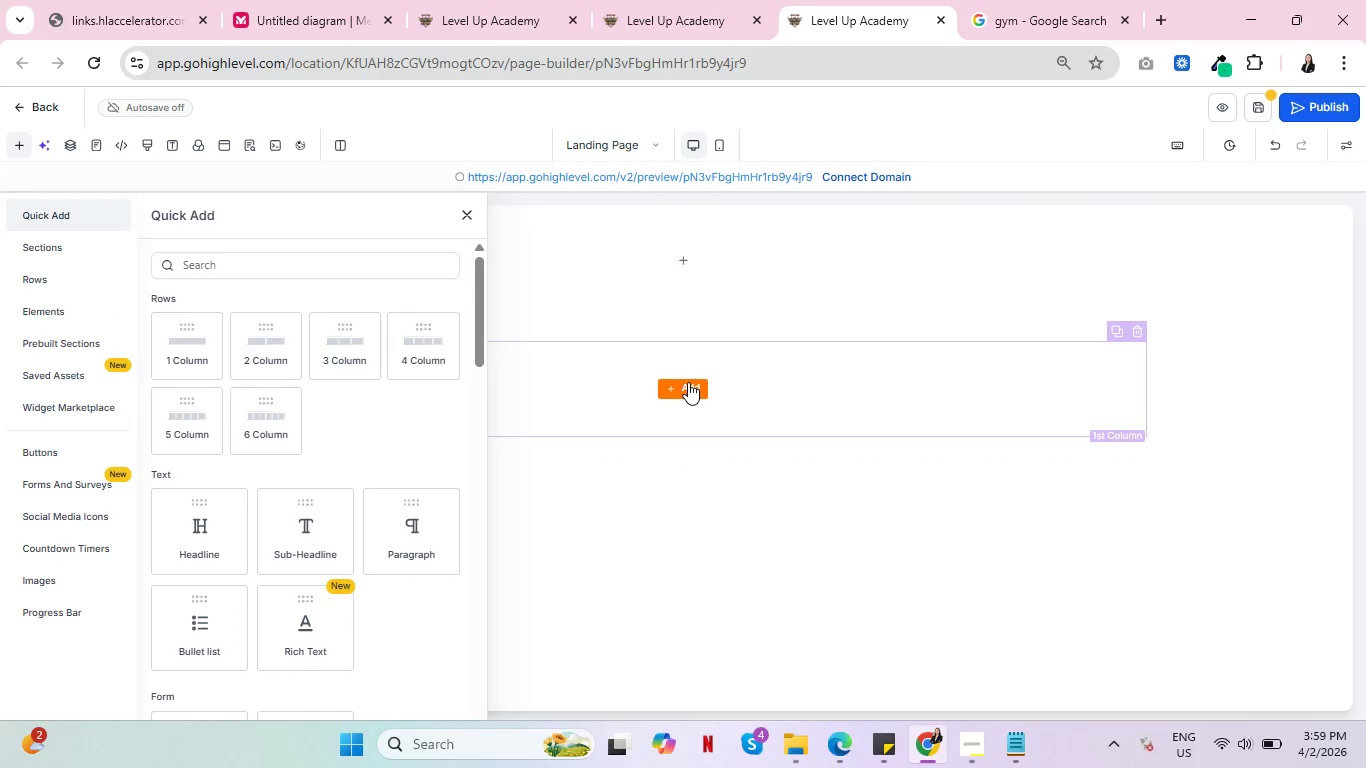 
left_click([261, 353])
 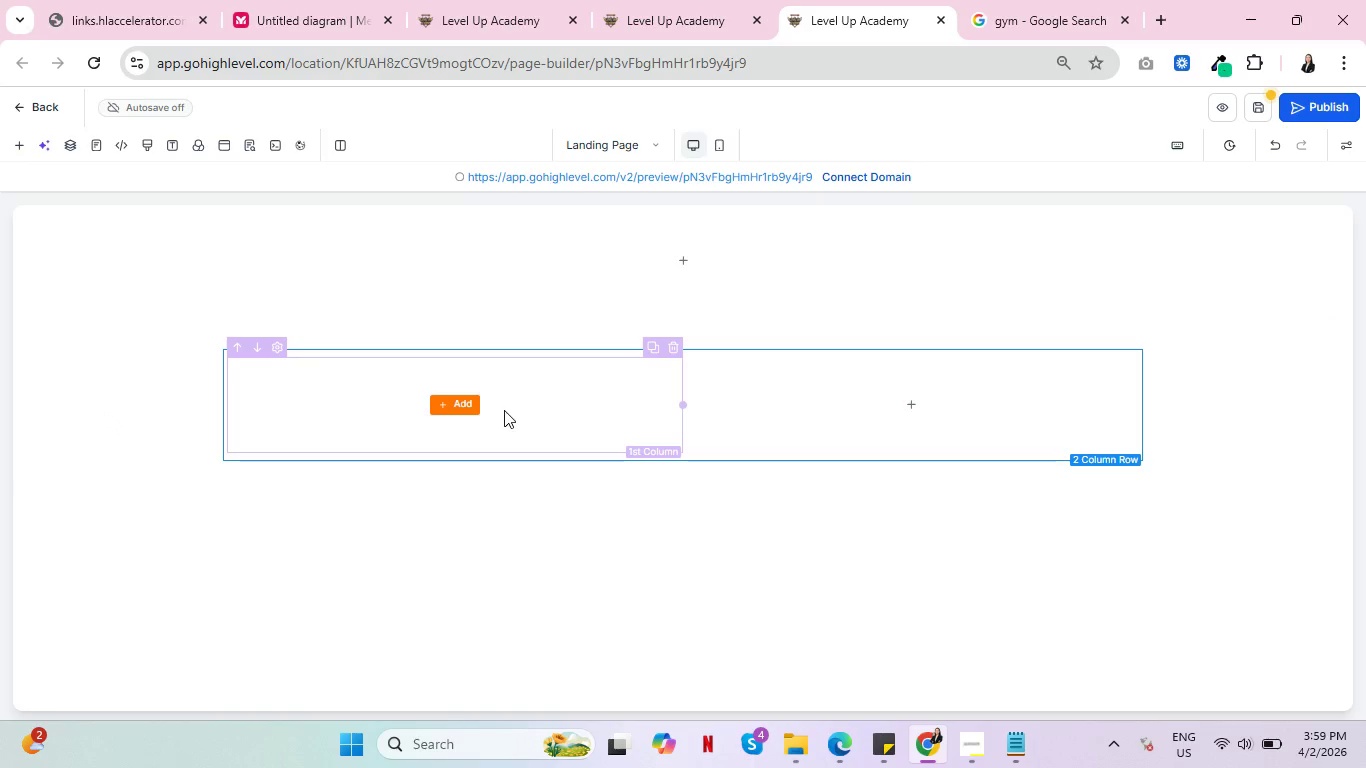 
wait(9.41)
 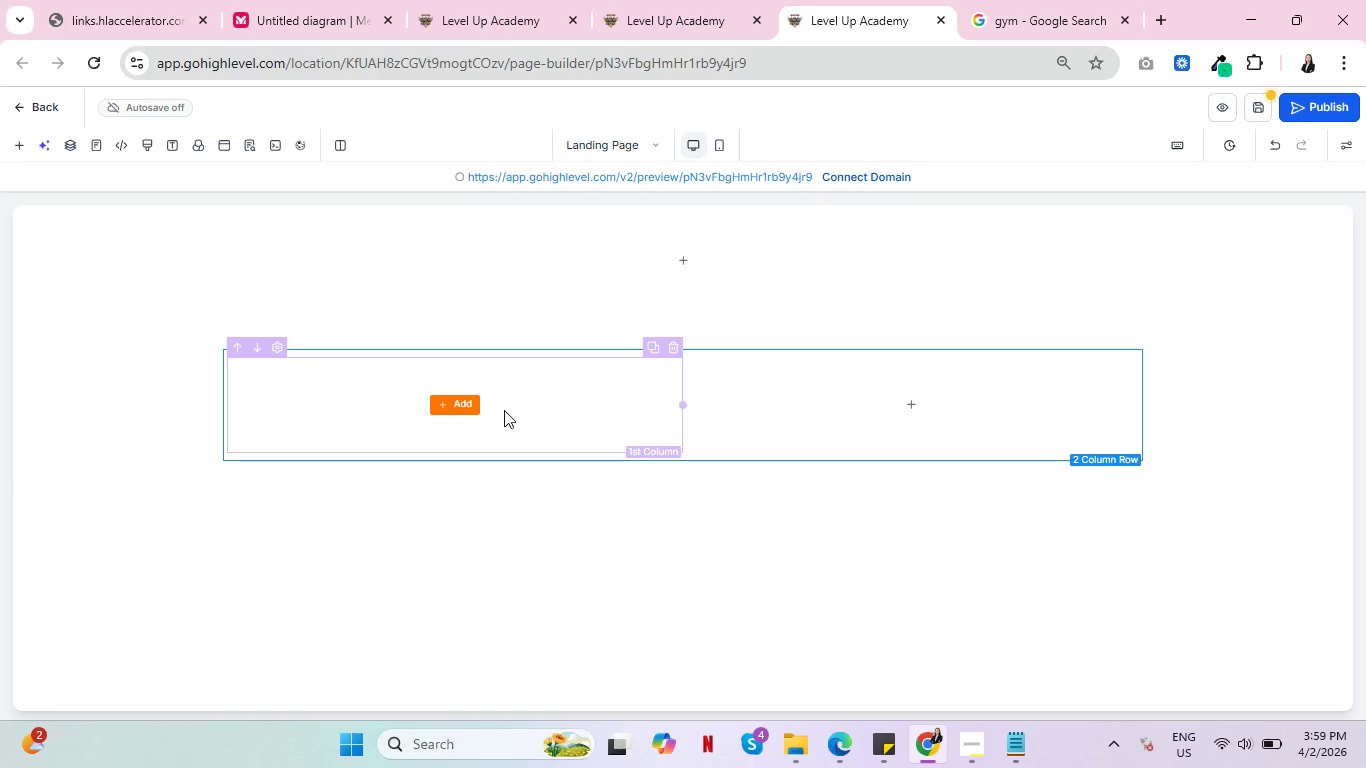 
left_click([218, 409])
 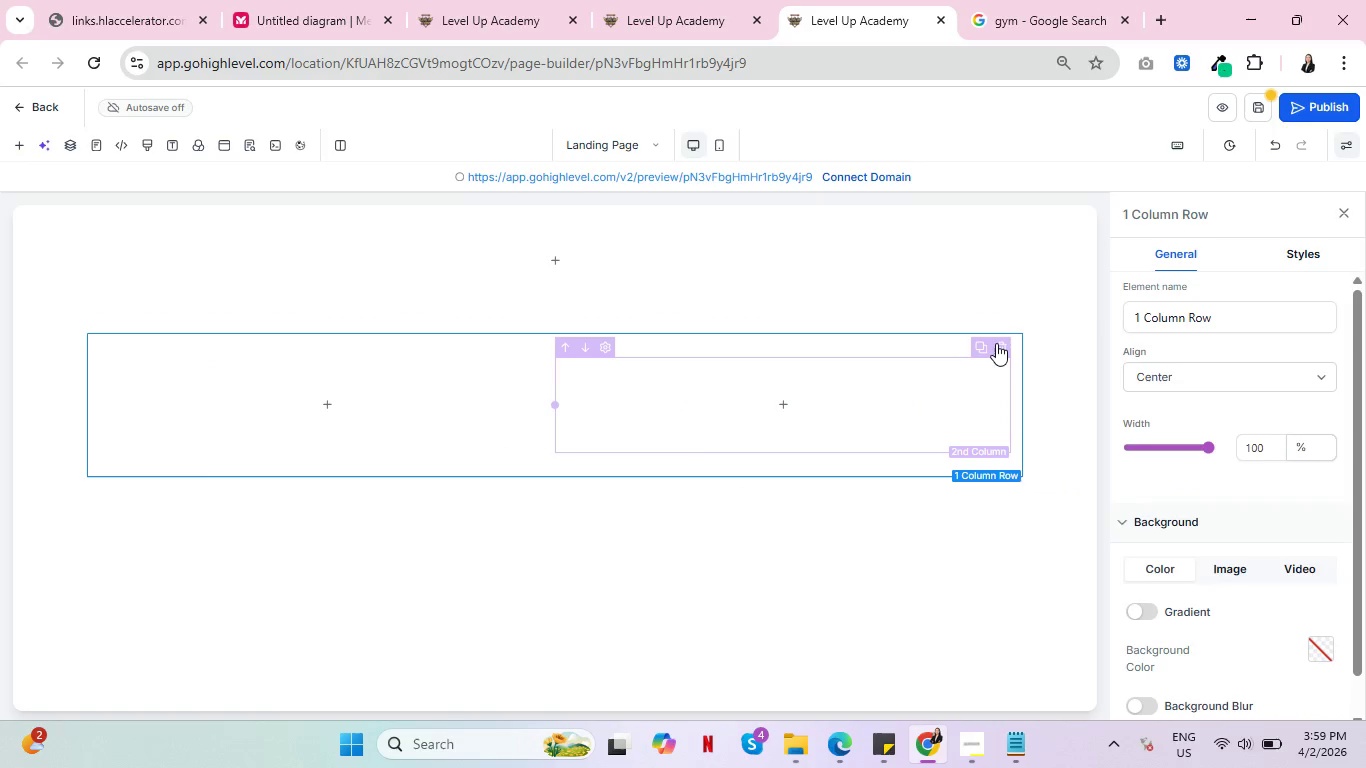 
left_click([999, 342])
 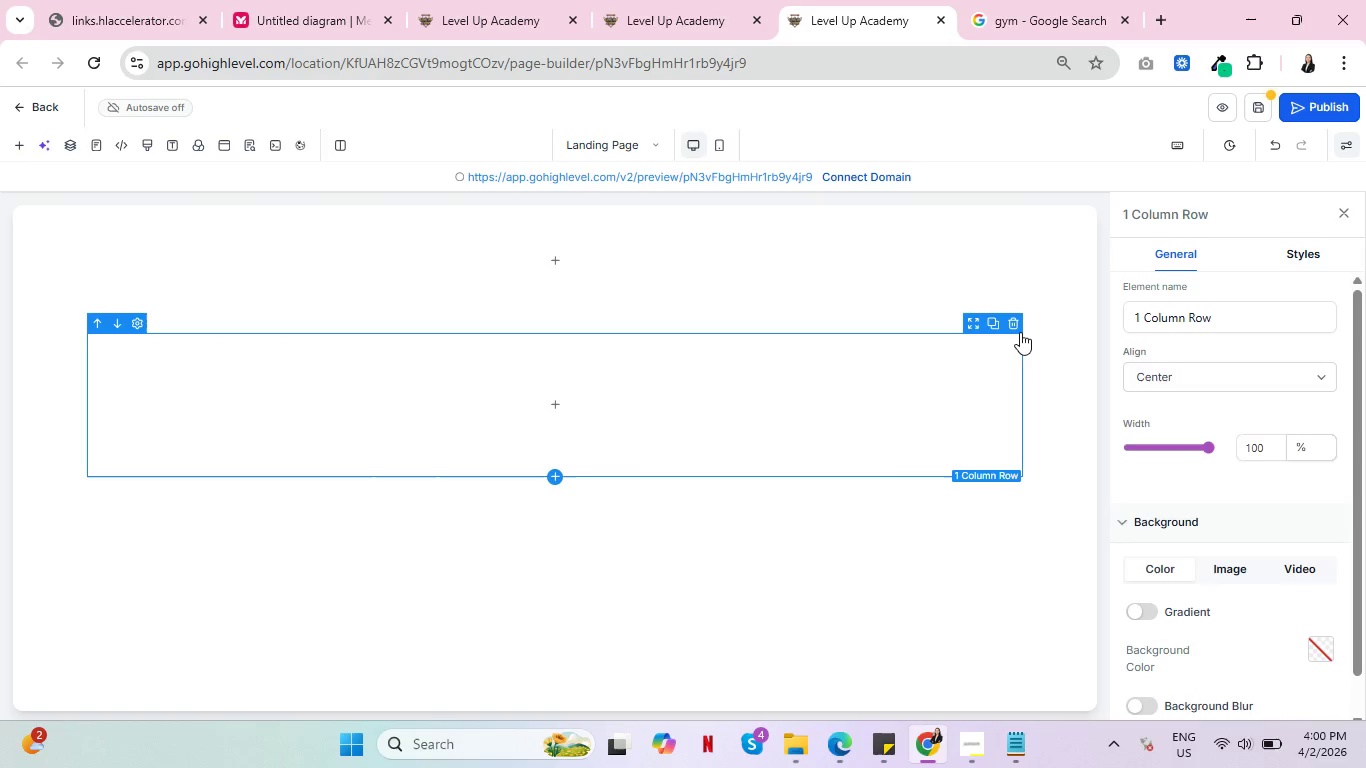 
left_click([1018, 323])
 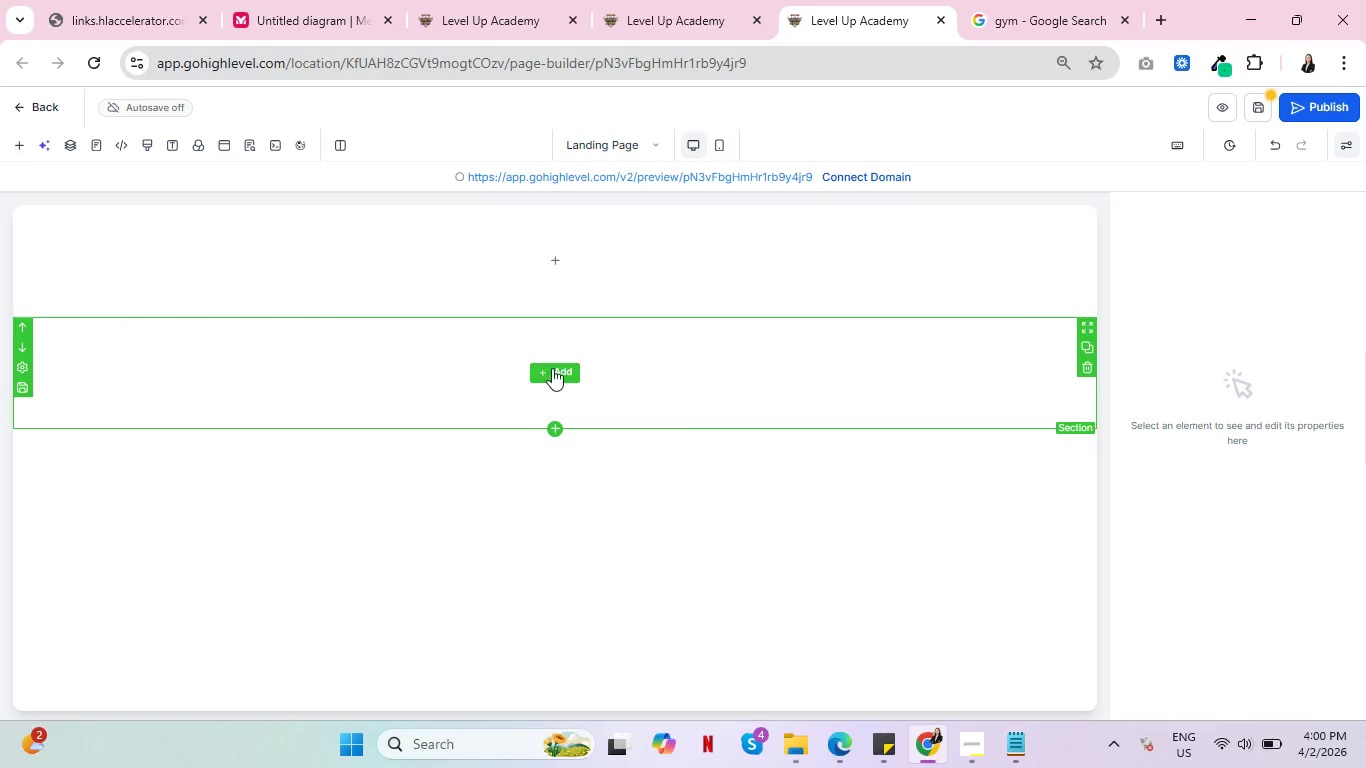 
left_click([562, 374])
 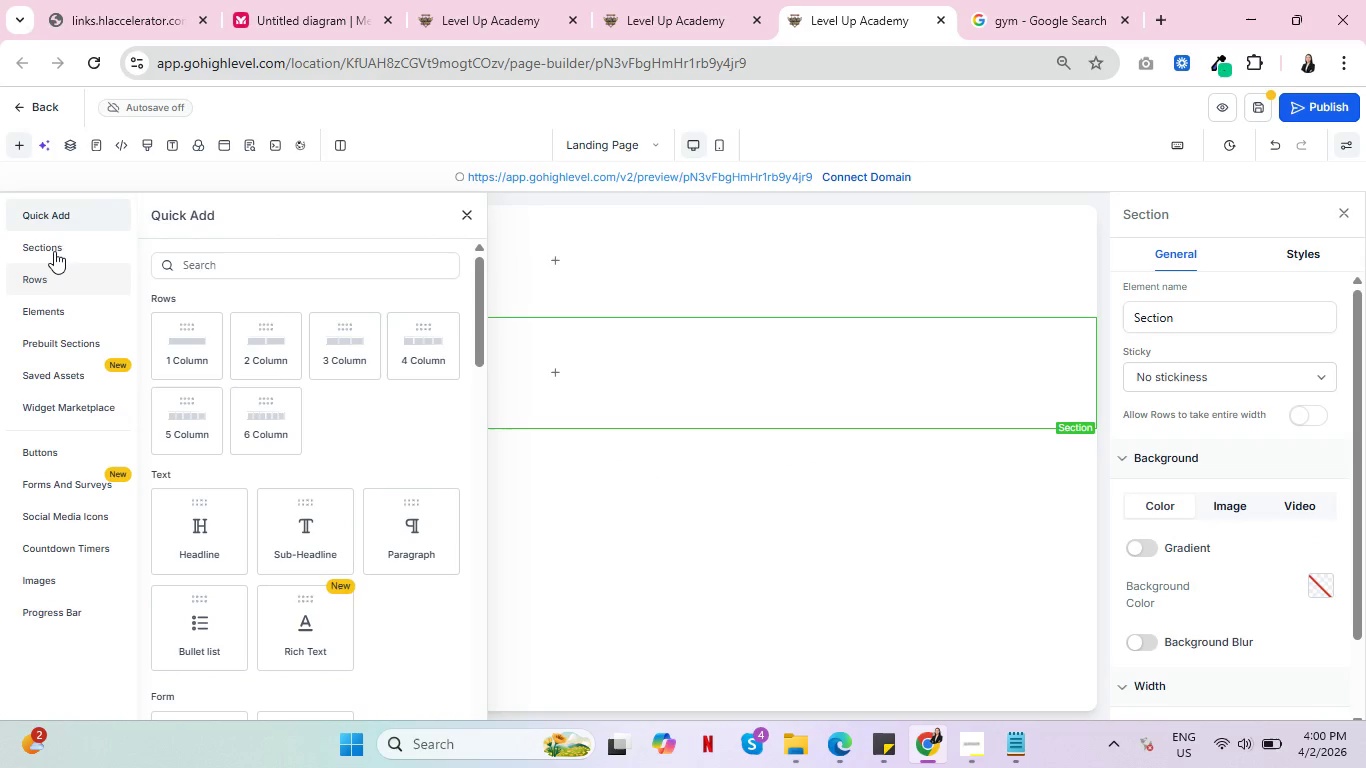 
left_click([52, 233])
 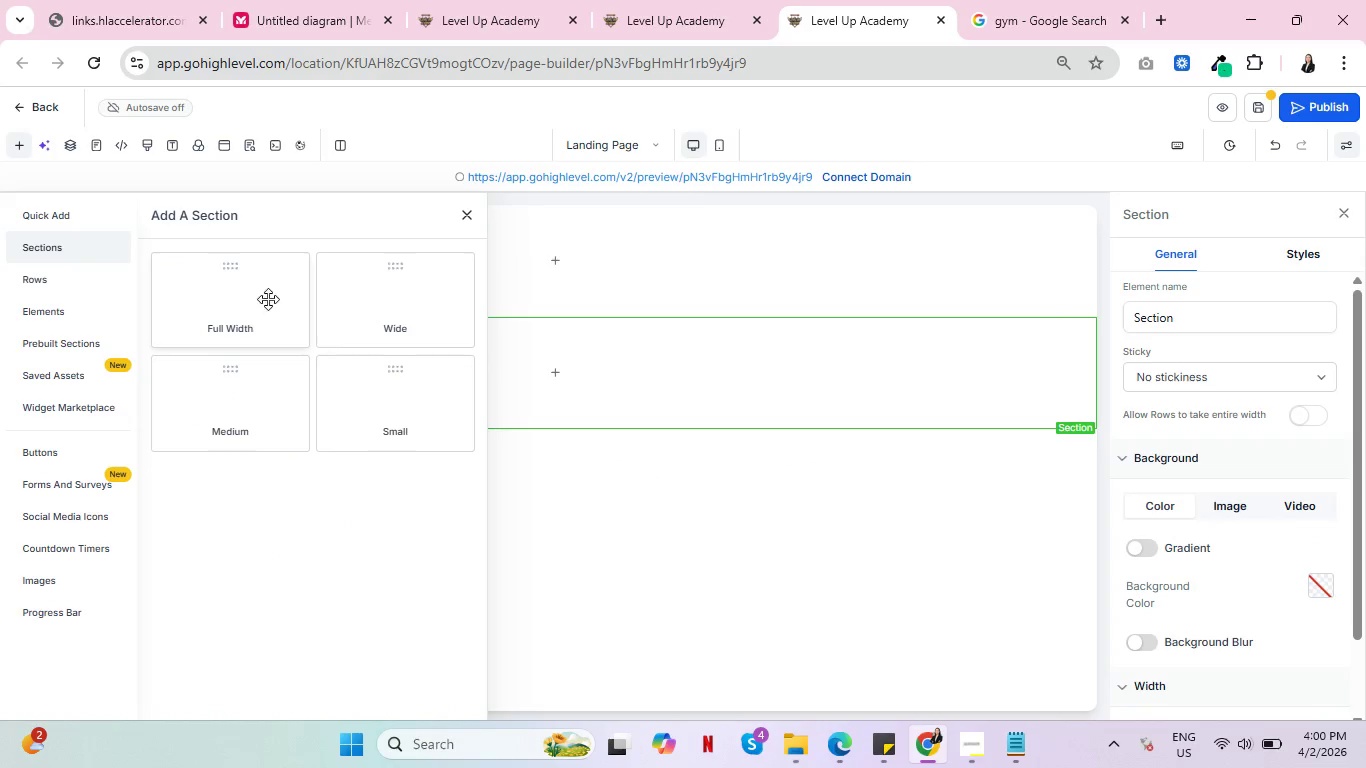 
left_click([271, 301])
 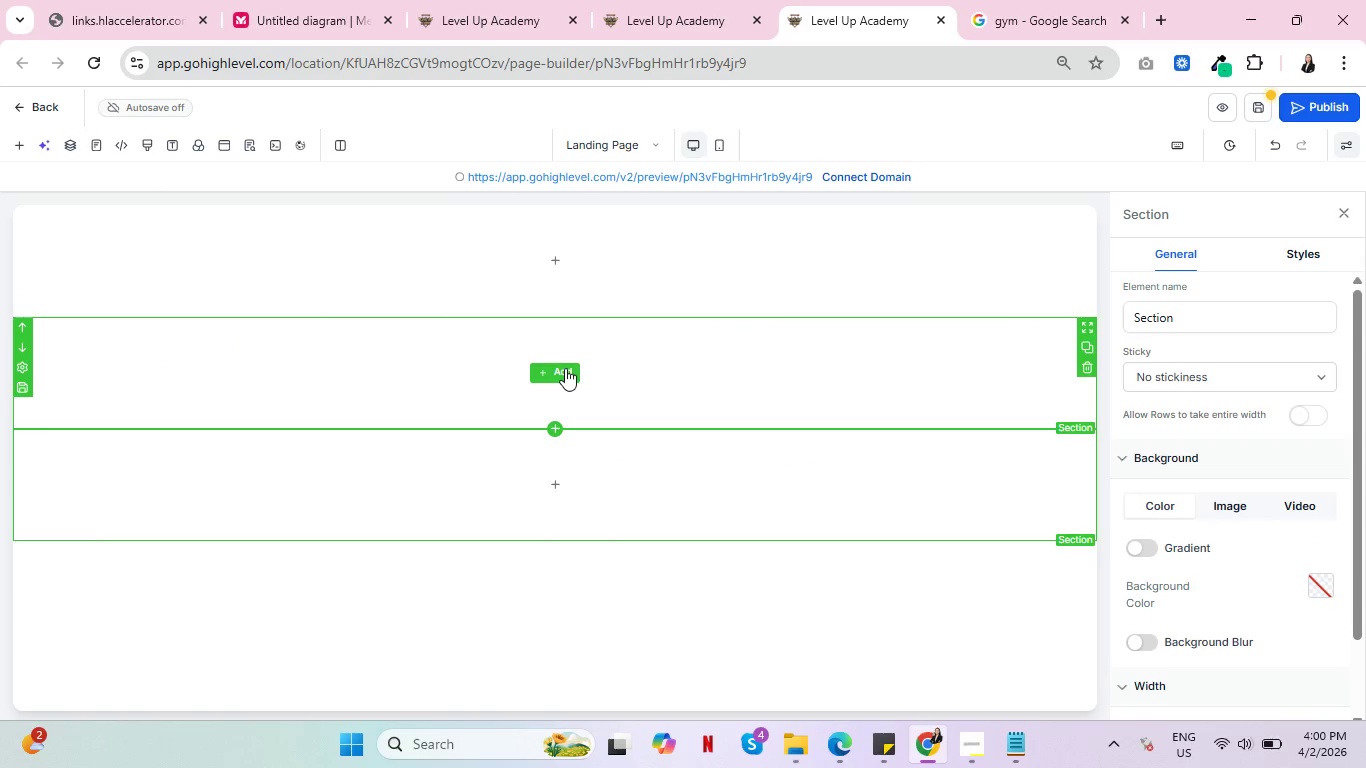 
left_click([564, 370])
 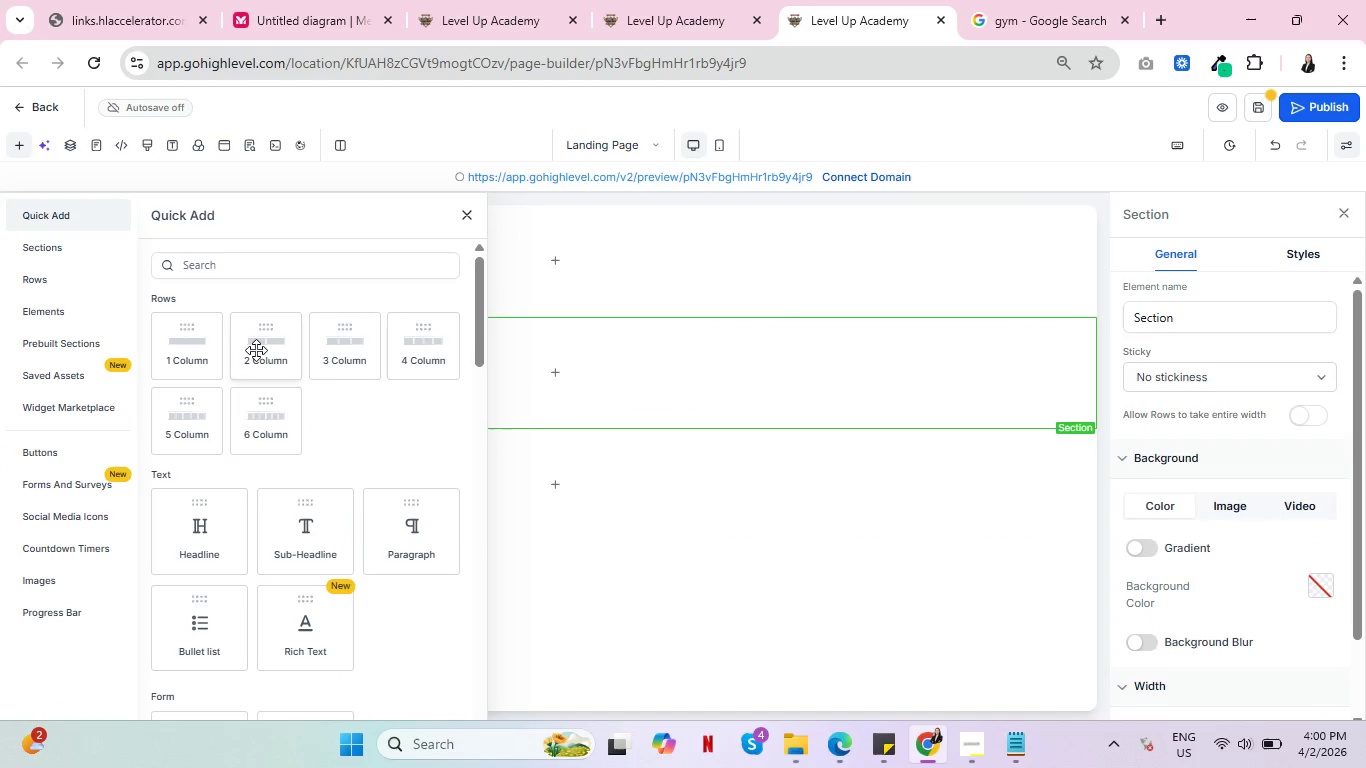 
left_click([260, 348])
 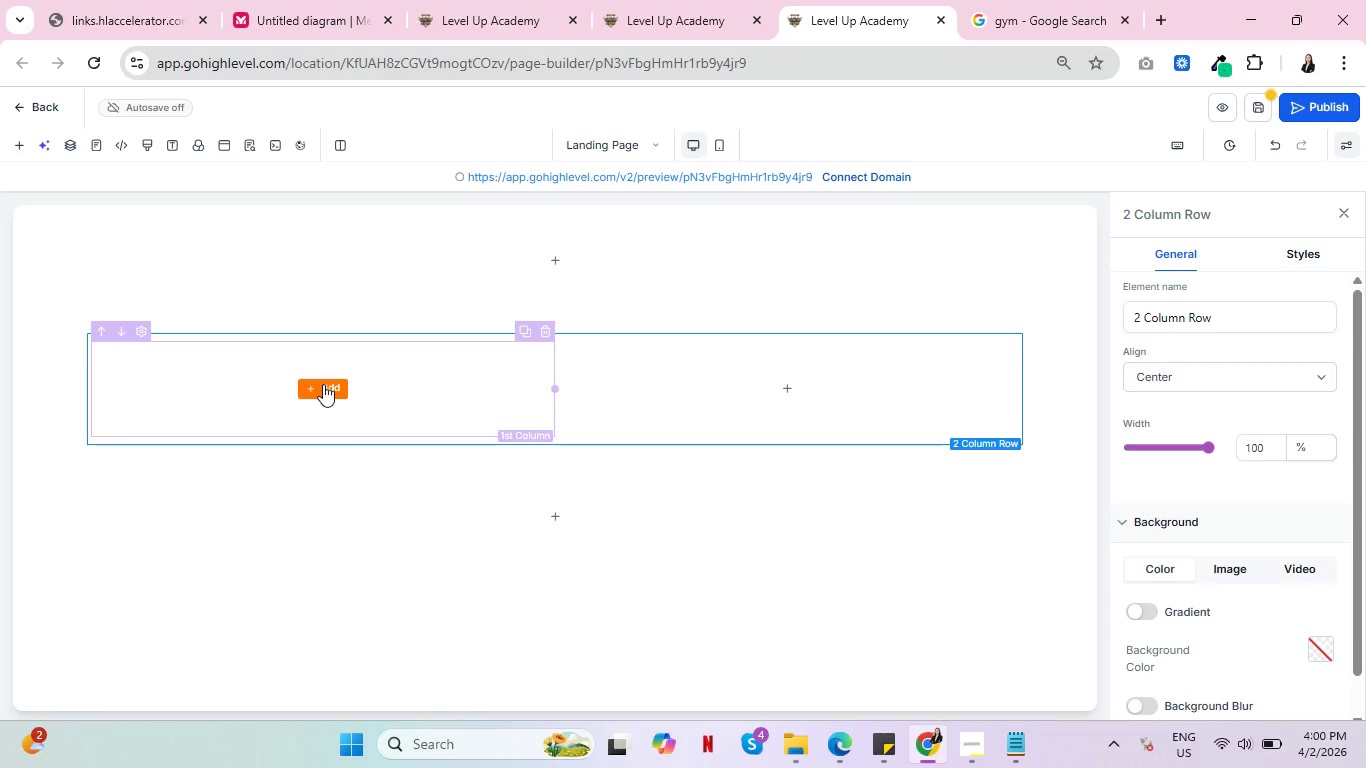 
left_click([324, 384])
 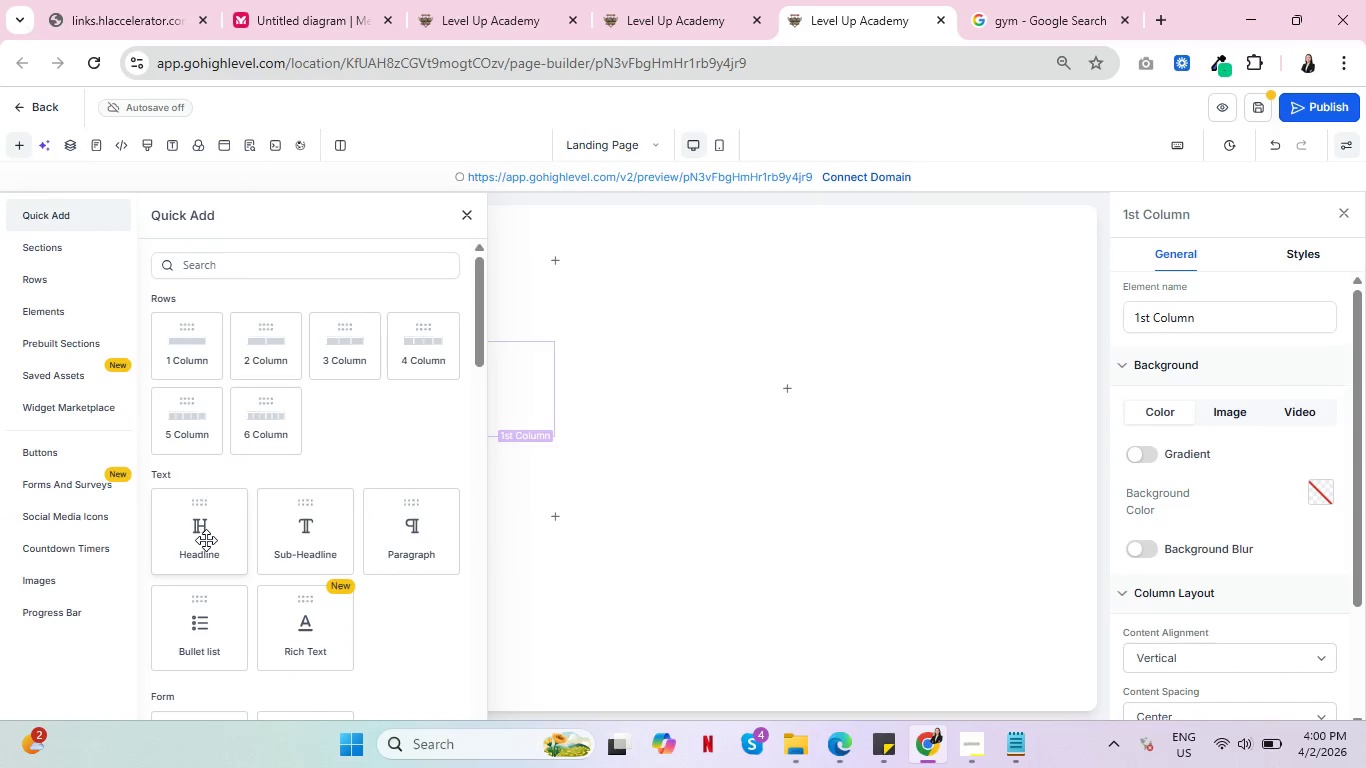 
left_click([206, 540])
 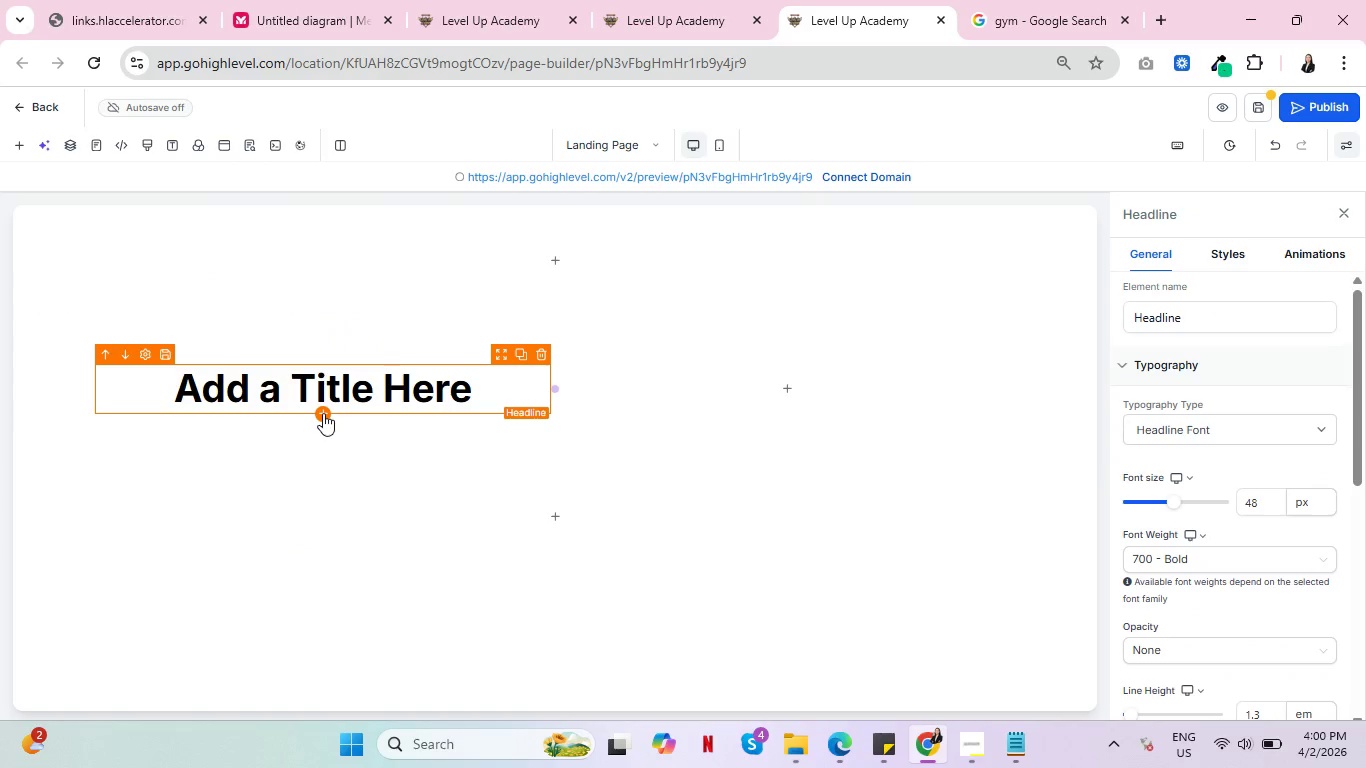 
left_click([323, 413])
 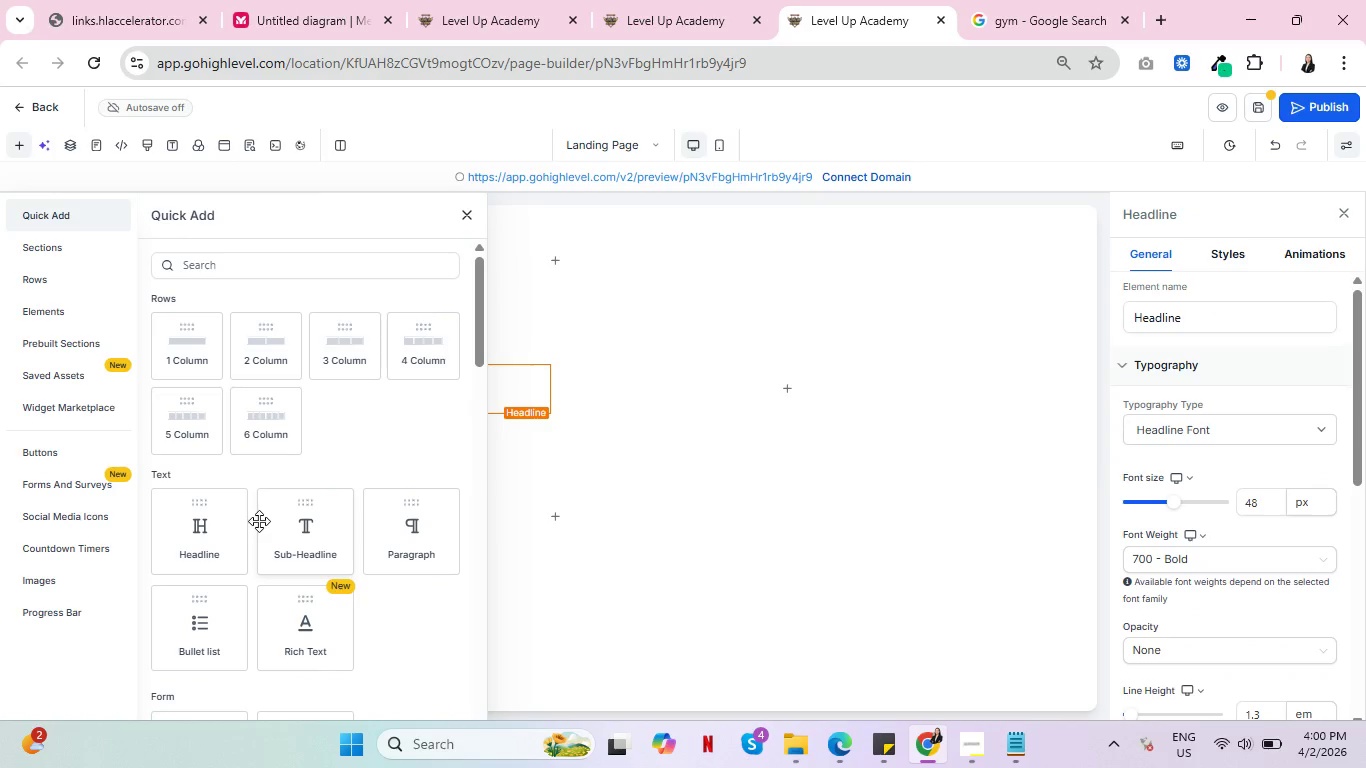 
left_click([318, 528])
 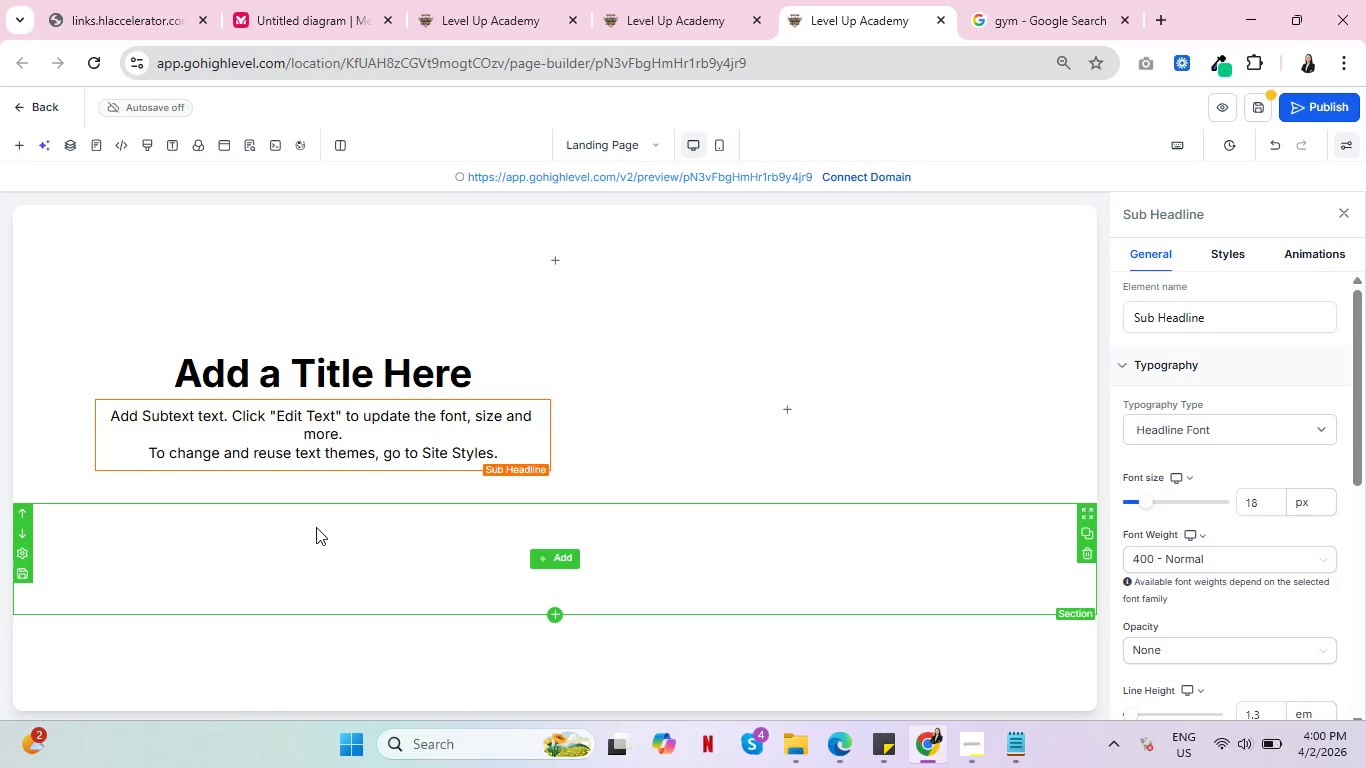 
left_click([325, 474])
 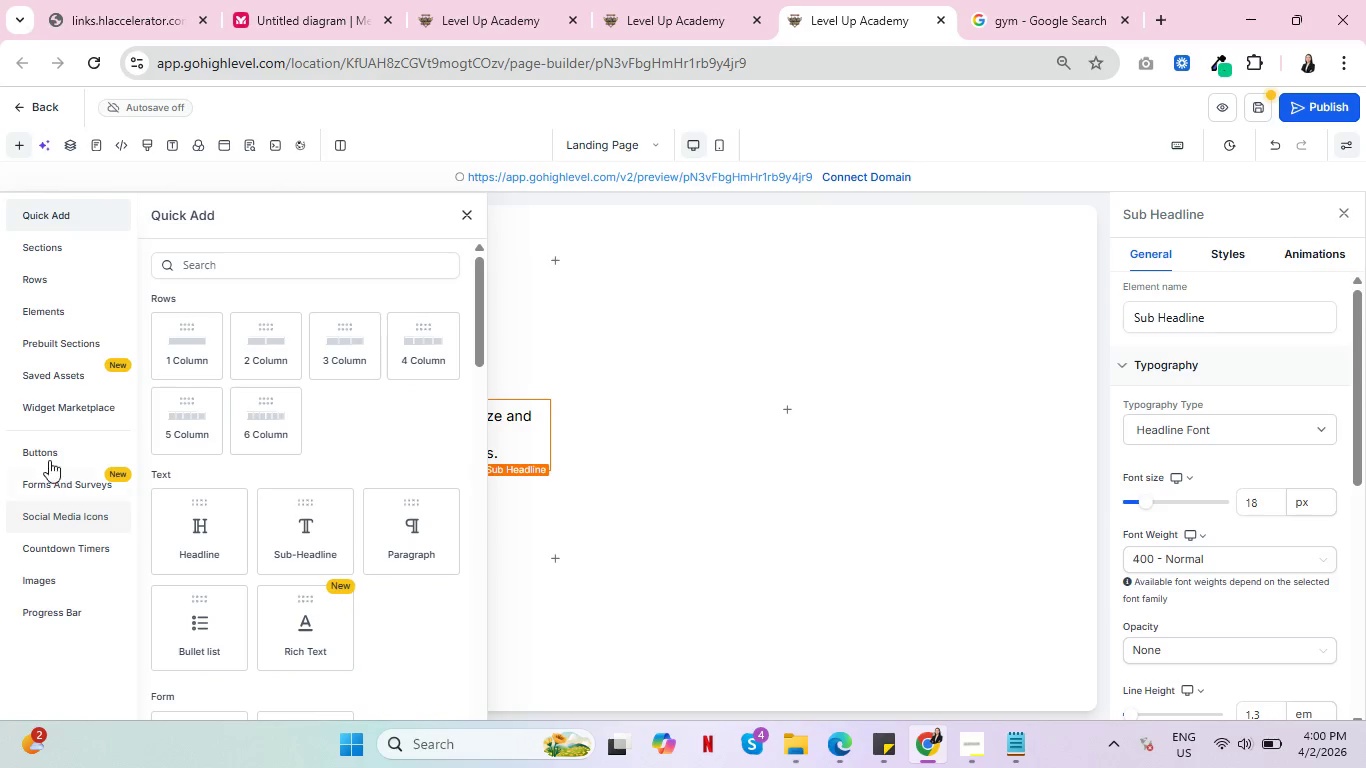 
left_click([36, 437])
 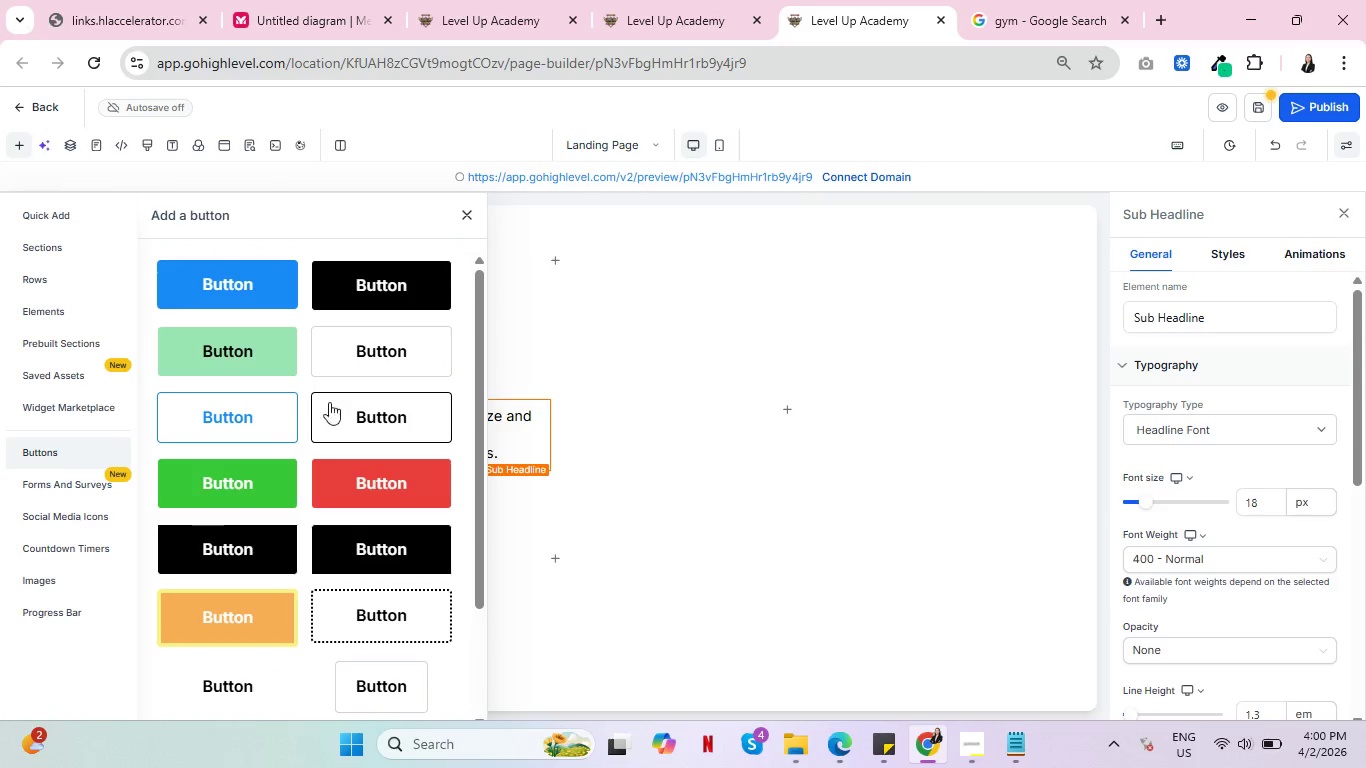 
scroll: coordinate [265, 546], scroll_direction: down, amount: 3.0
 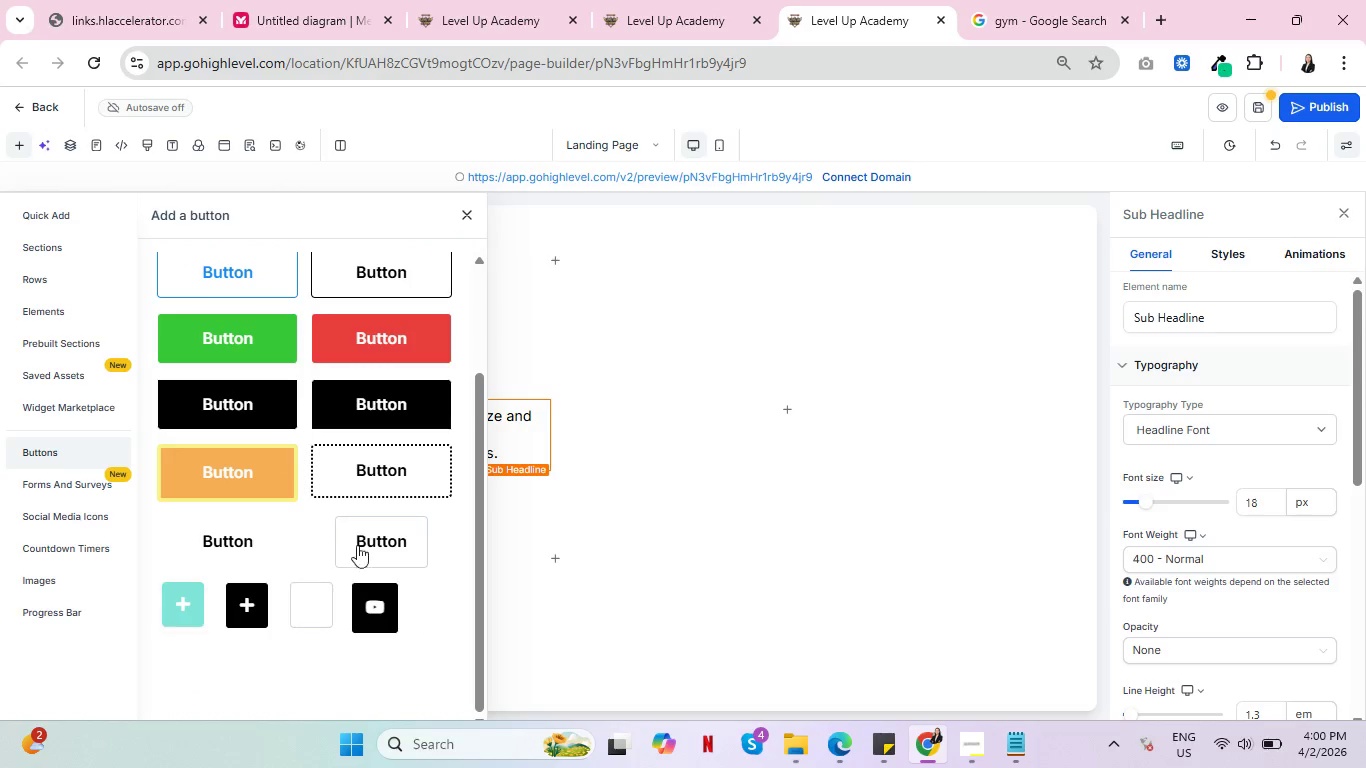 
scroll: coordinate [359, 534], scroll_direction: up, amount: 2.0
 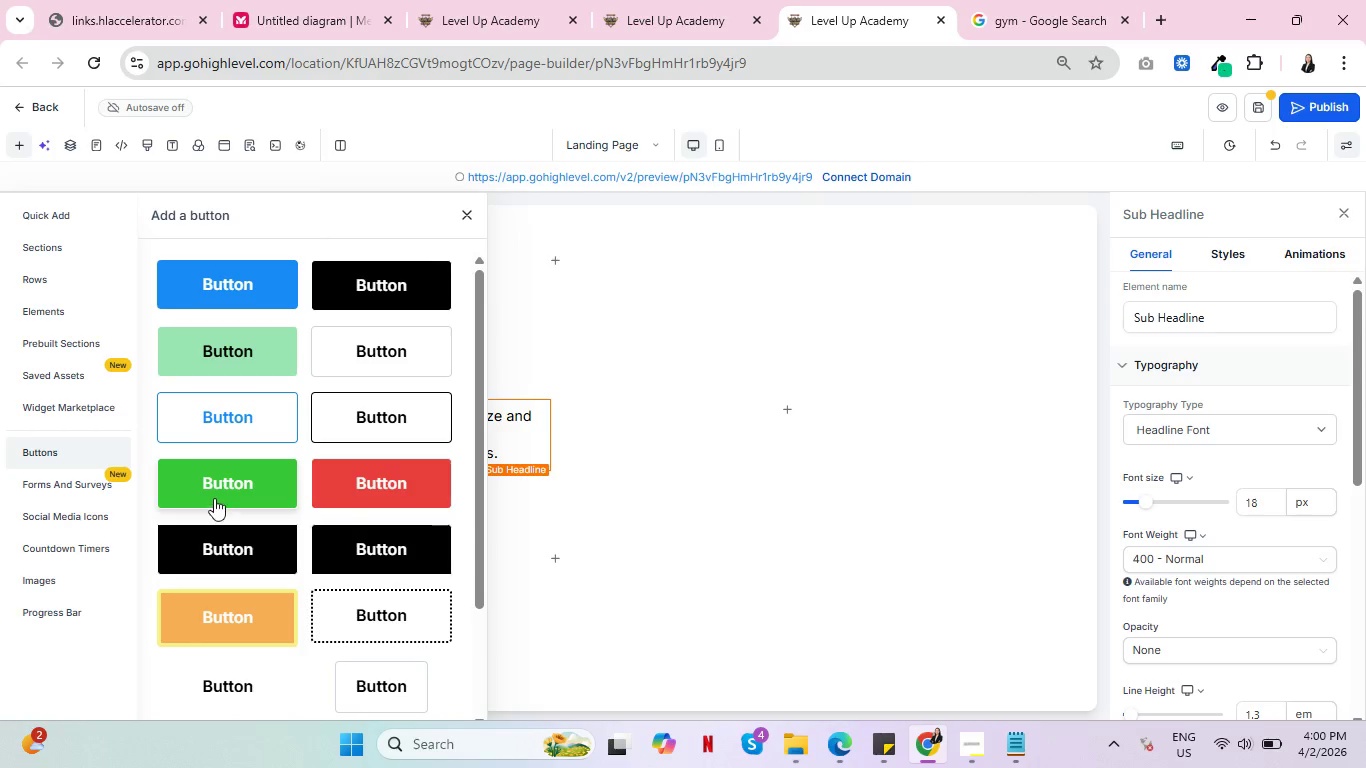 
left_click([214, 492])
 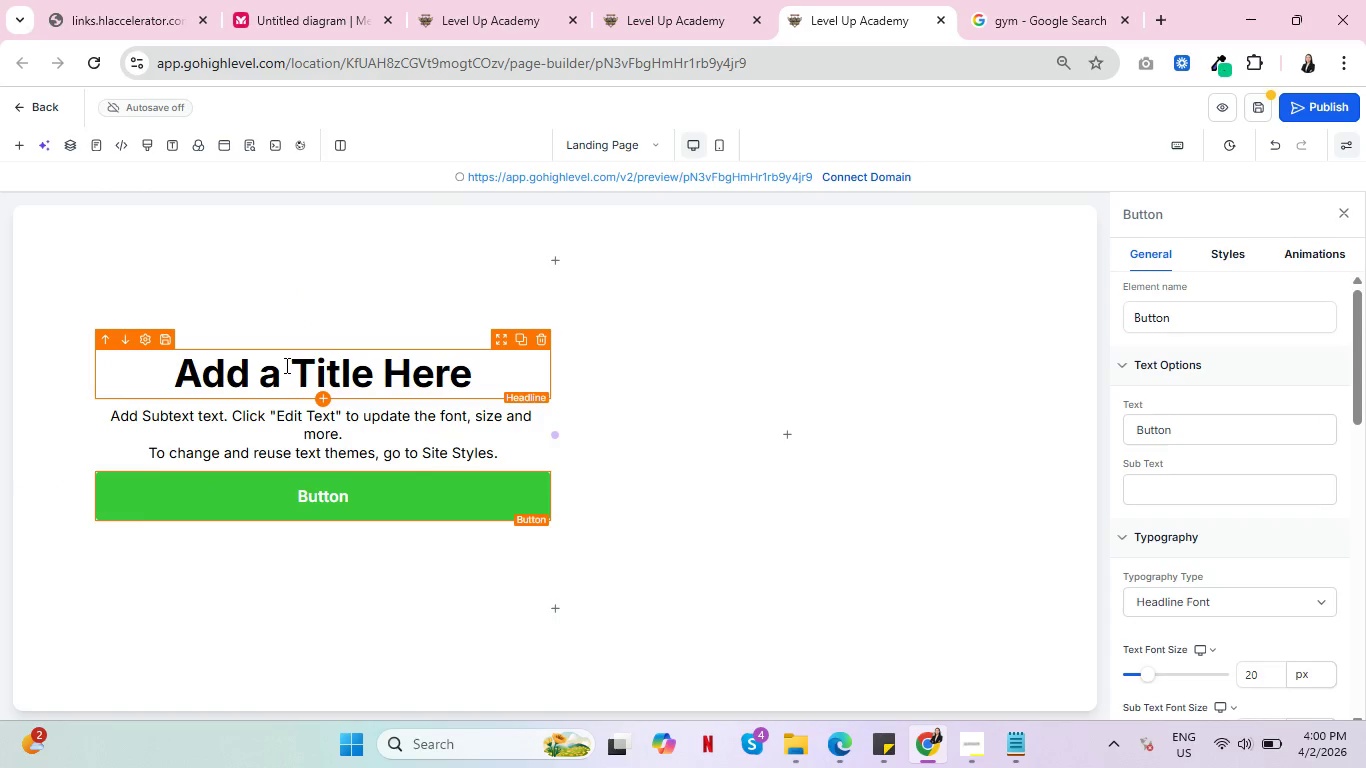 
double_click([285, 365])
 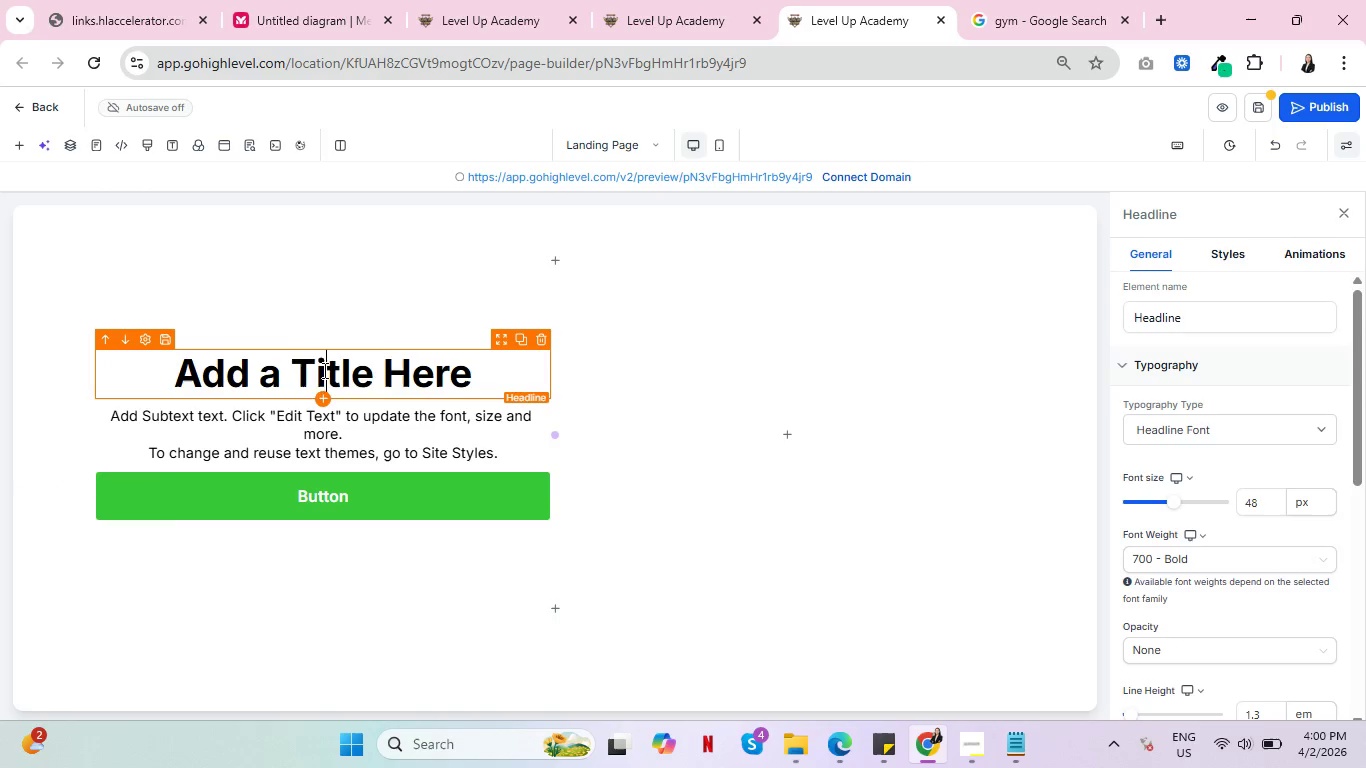 
double_click([323, 370])
 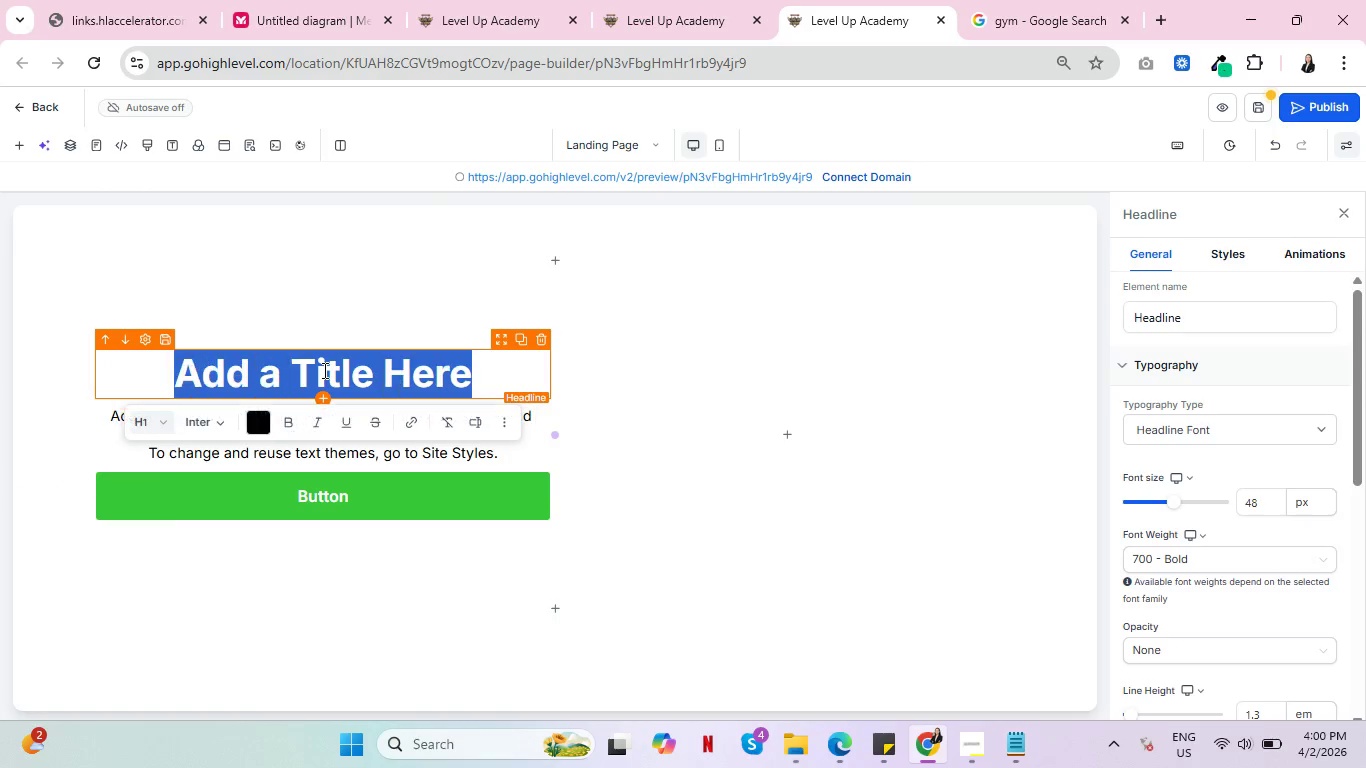 
triple_click([323, 370])
 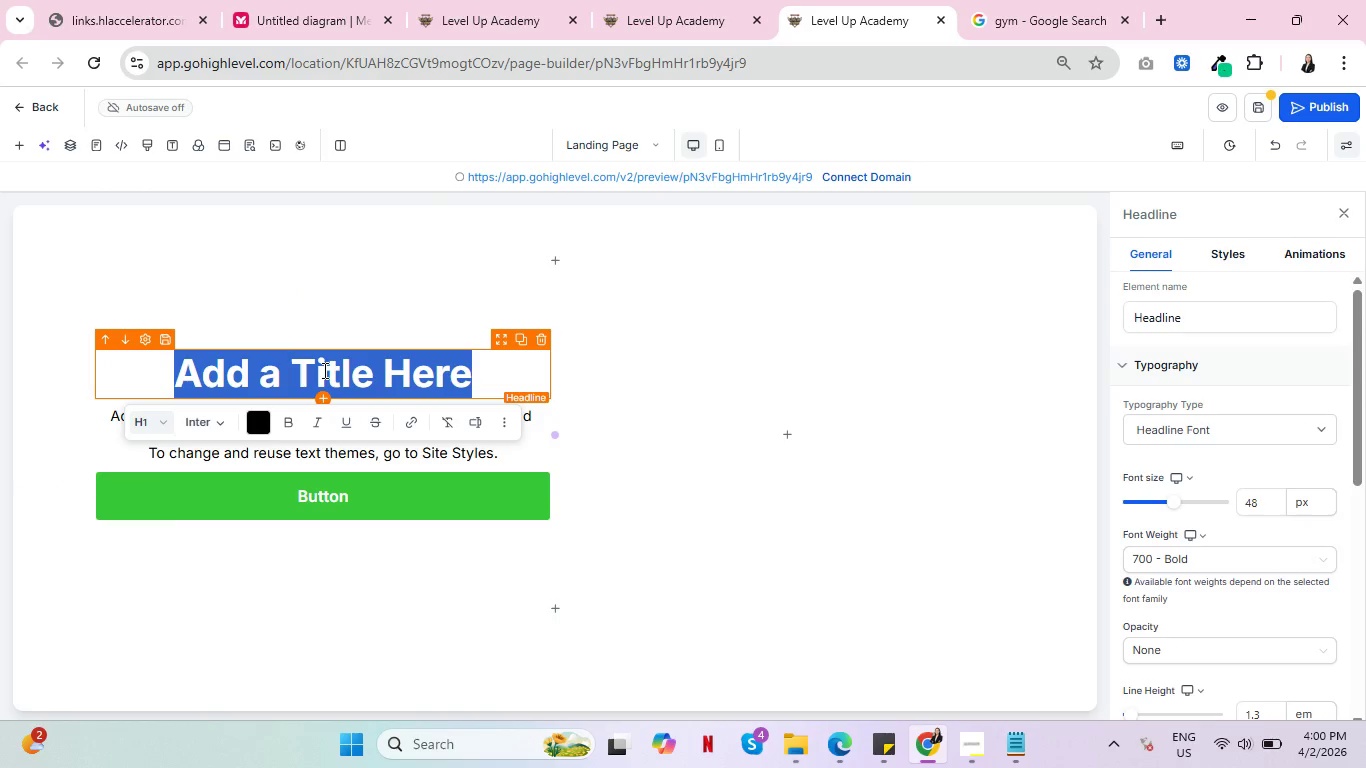 
key(Control+ControlLeft)
 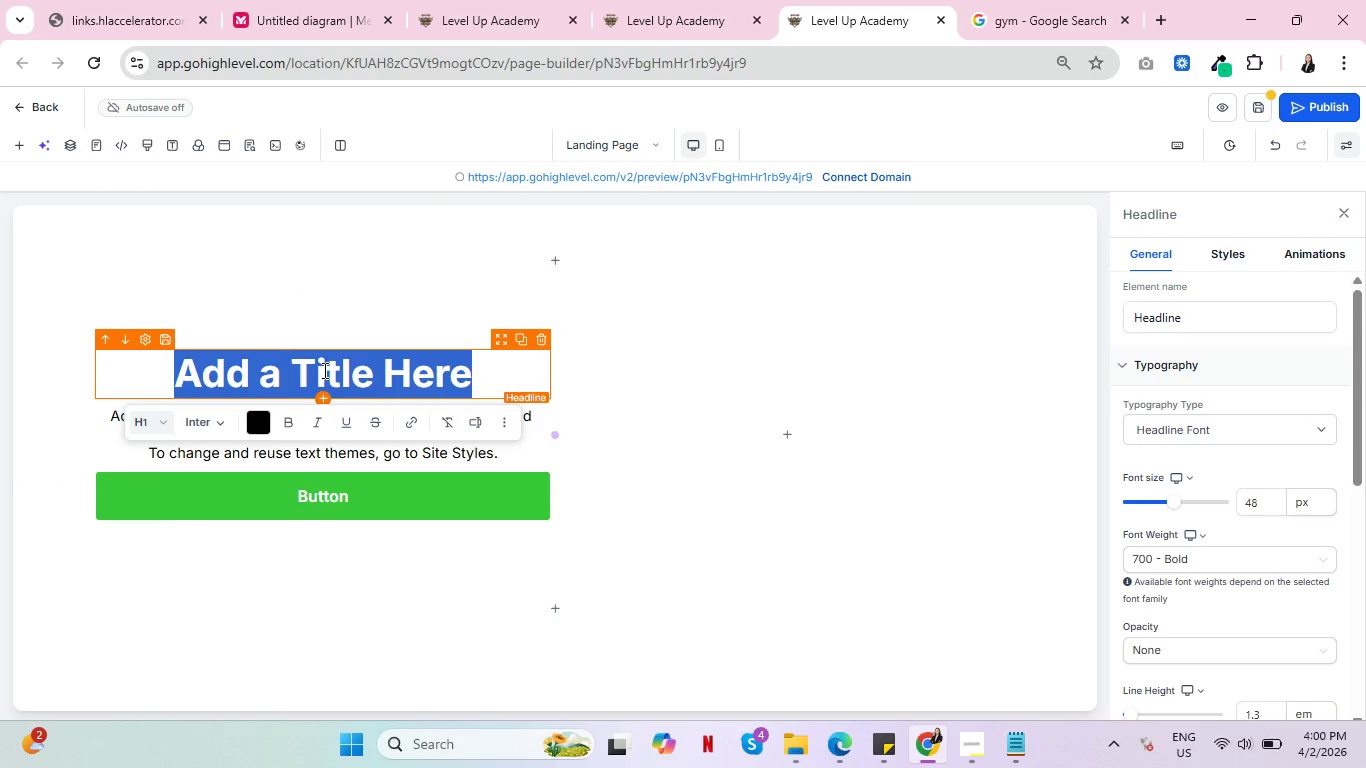 
key(Control+ControlLeft)
 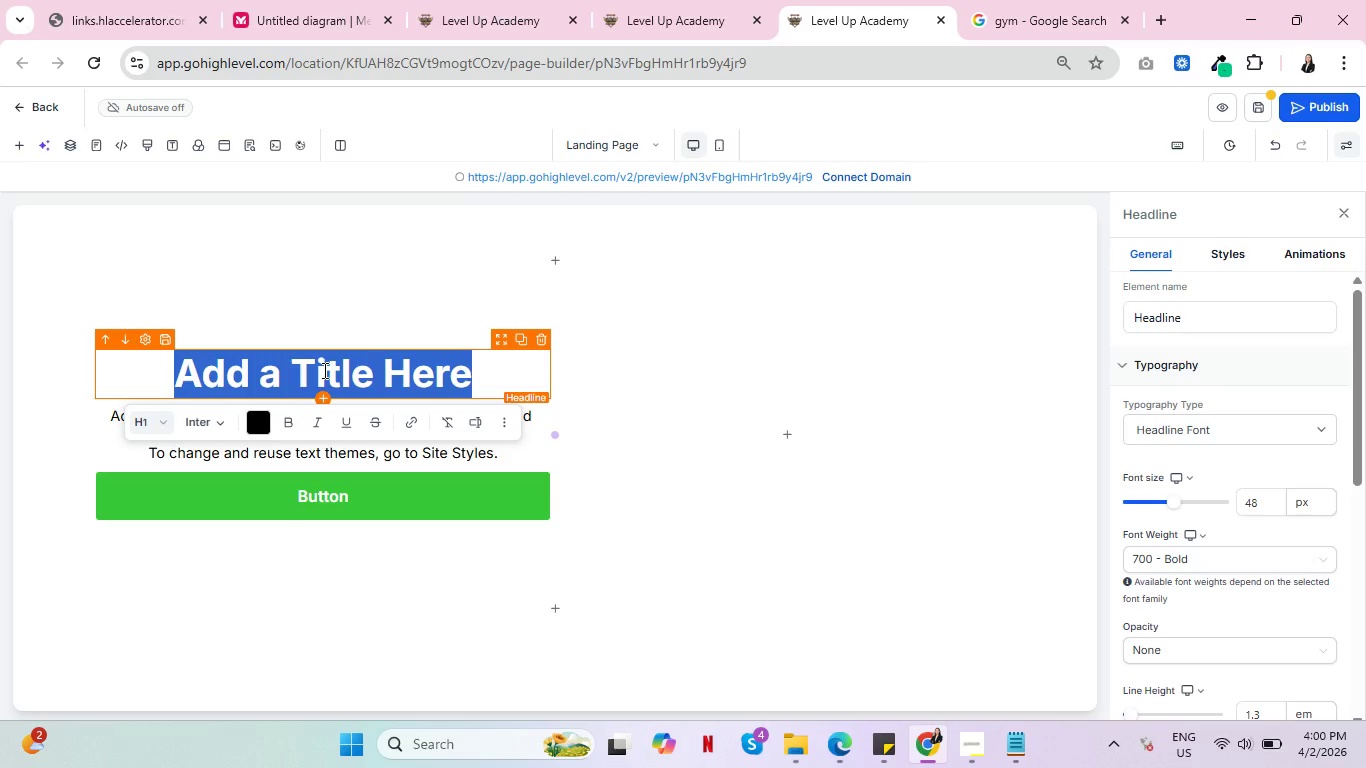 
key(Control+ControlLeft)
 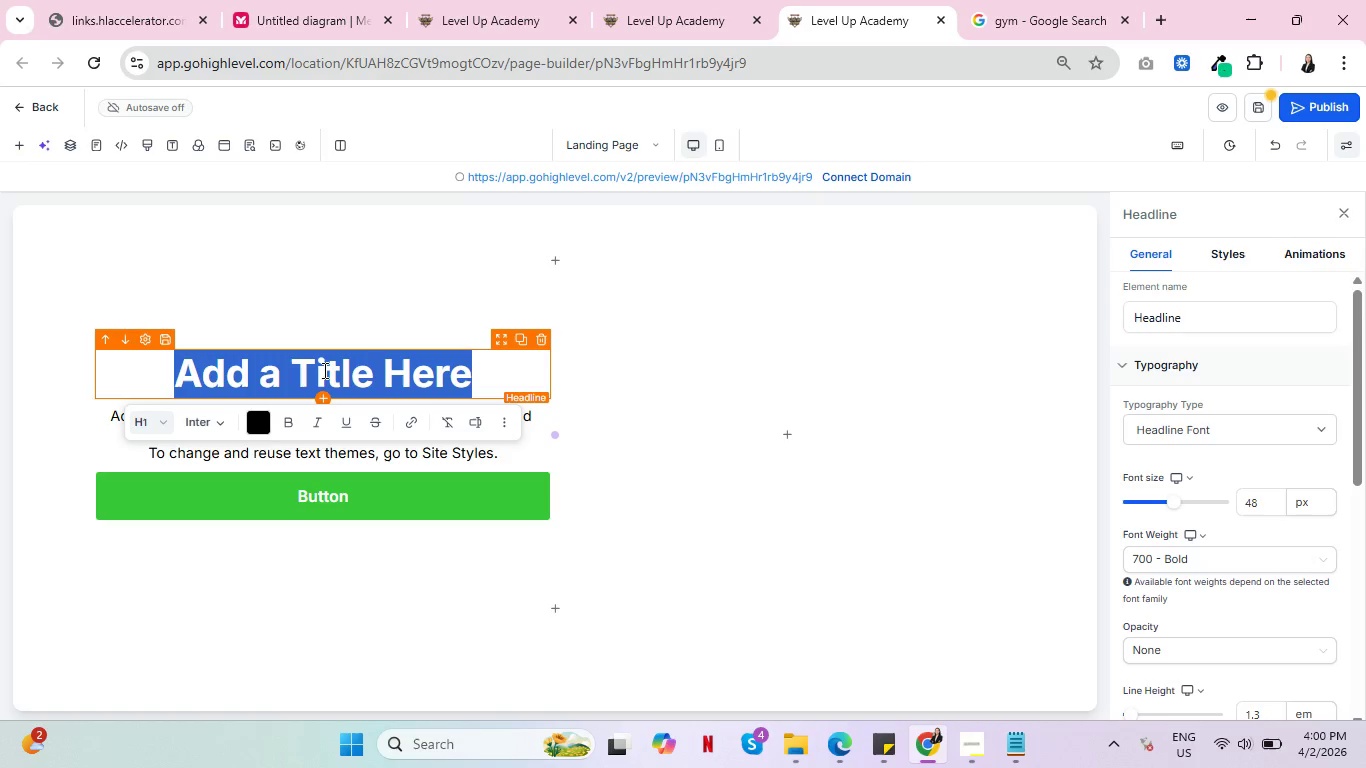 
wait(9.97)
 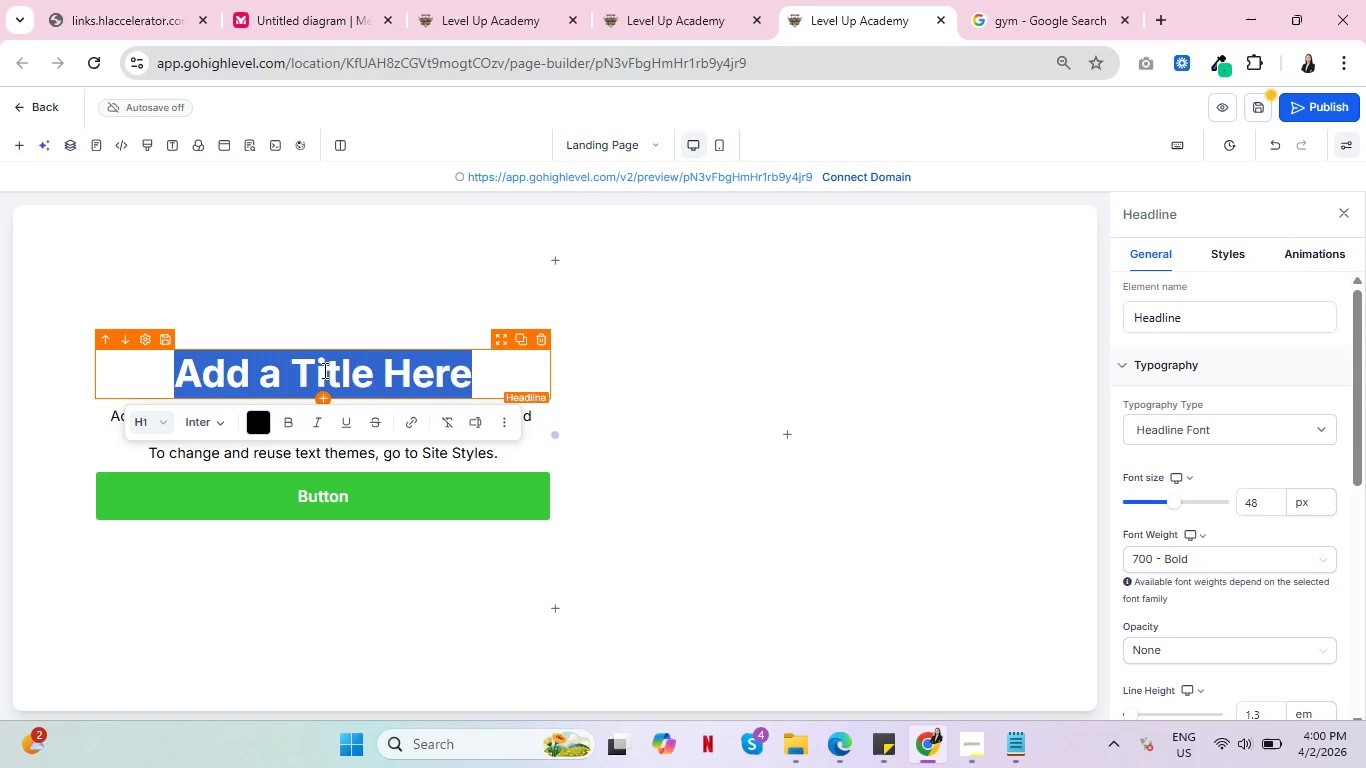 
key(Control+ControlLeft)
 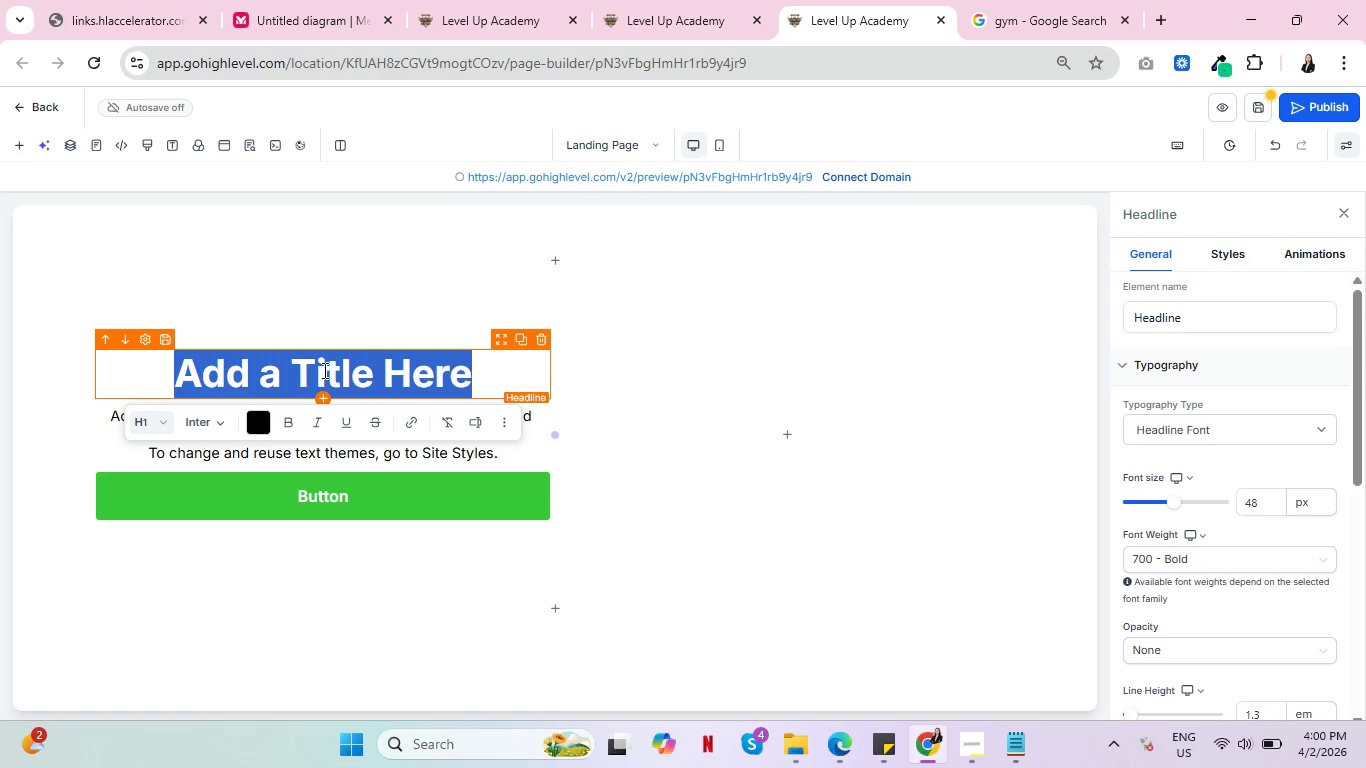 
wait(7.12)
 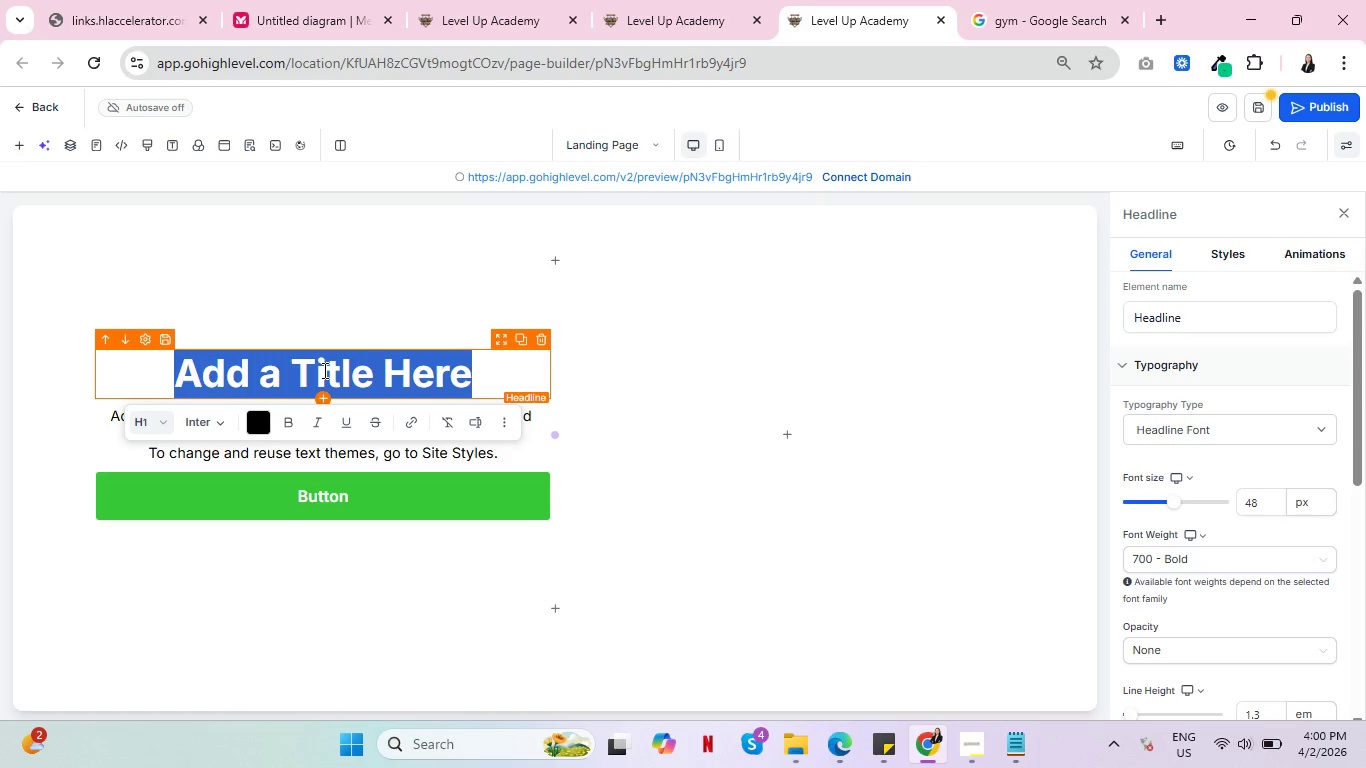 
type(You Dont)
key(Backspace)
type('t )
 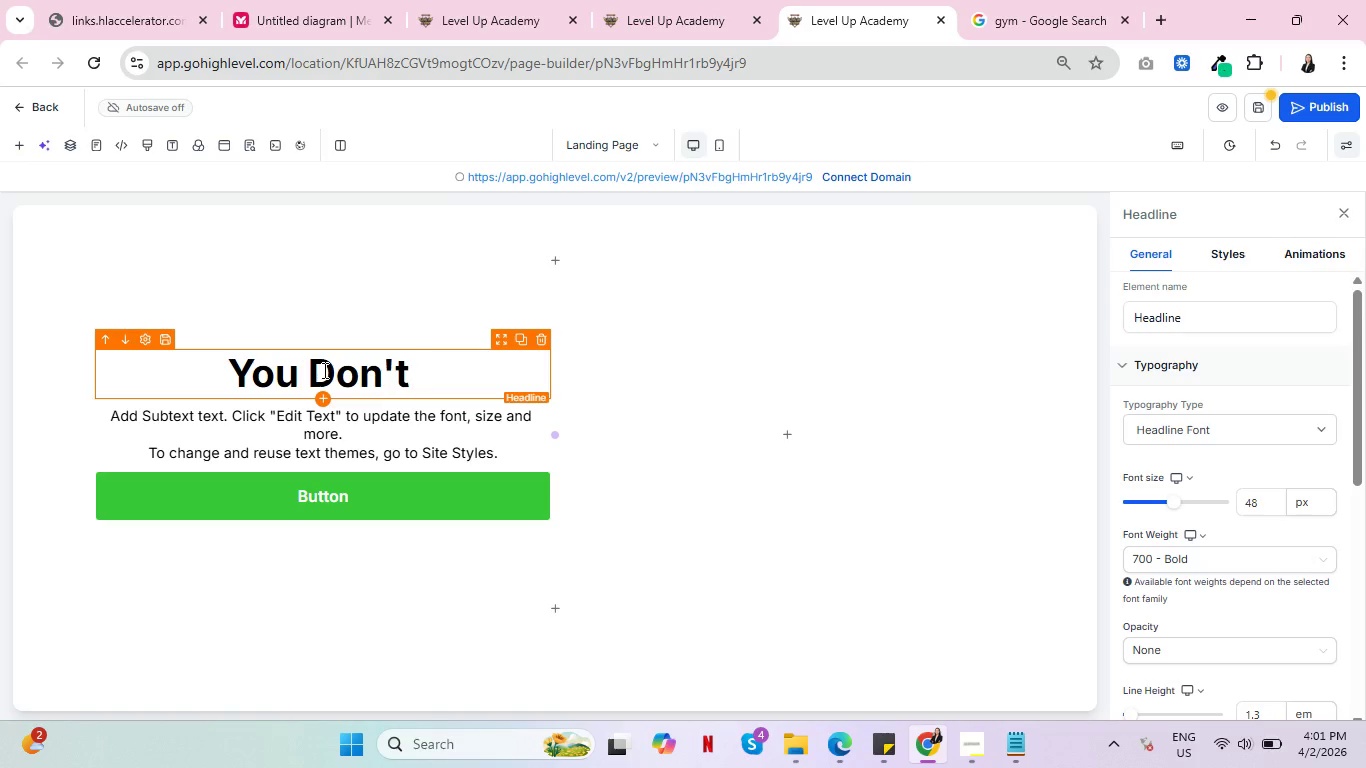 
key(Backspace)
 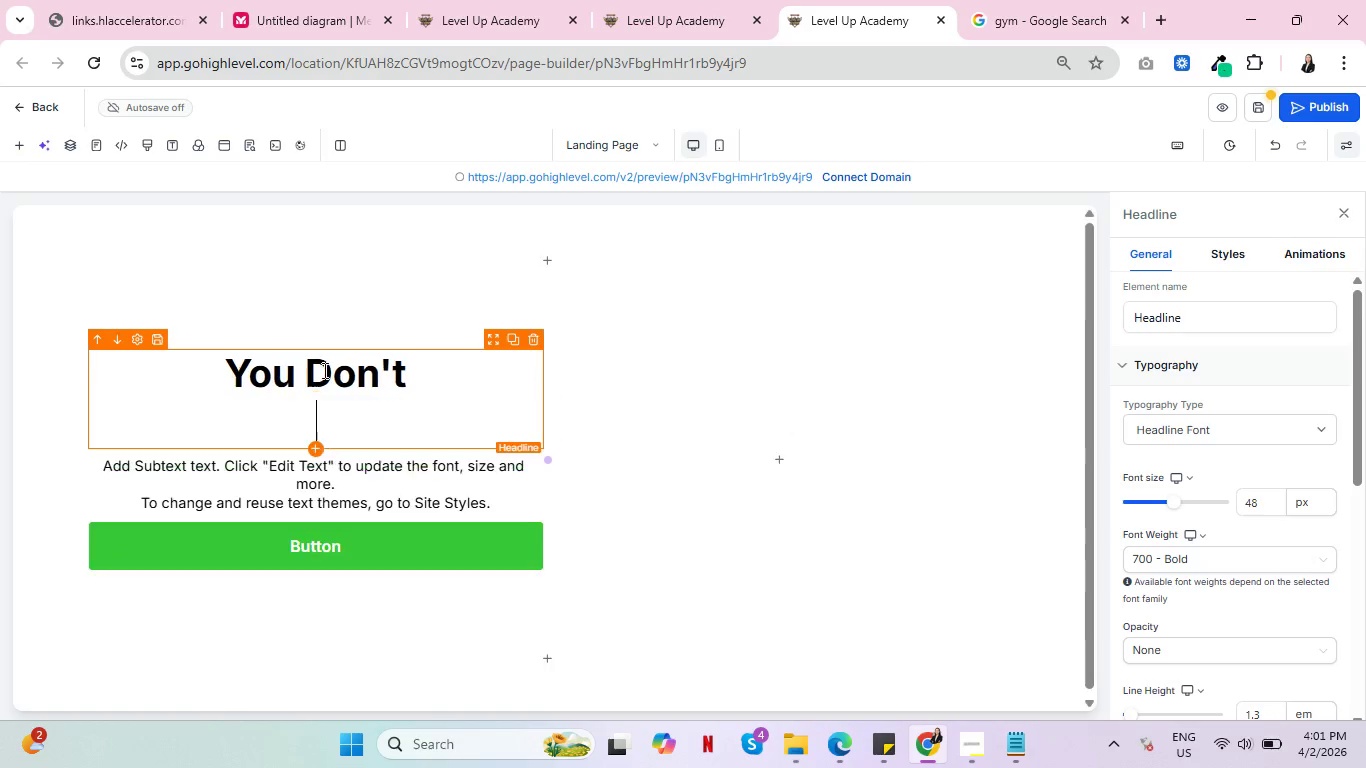 
key(Enter)
 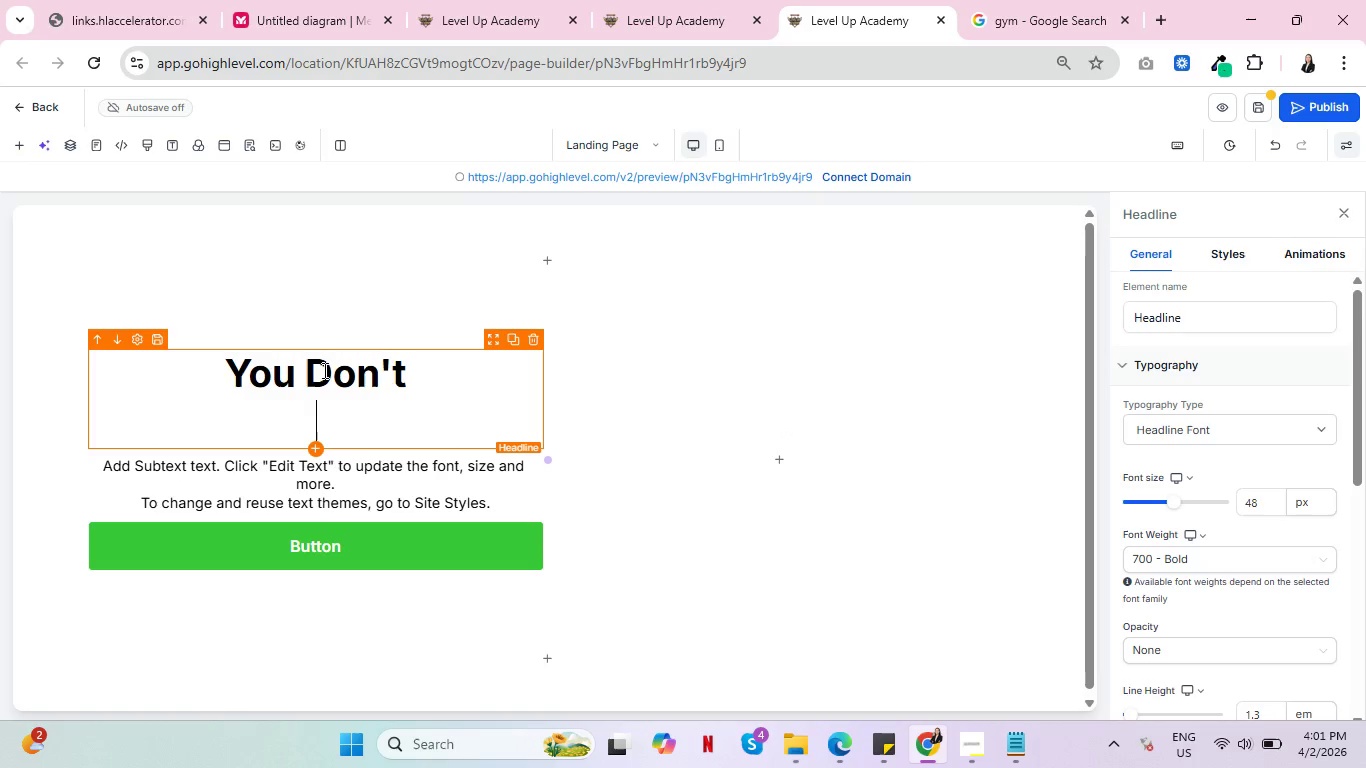 
type(Lose it)
key(Backspace)
key(Backspace)
 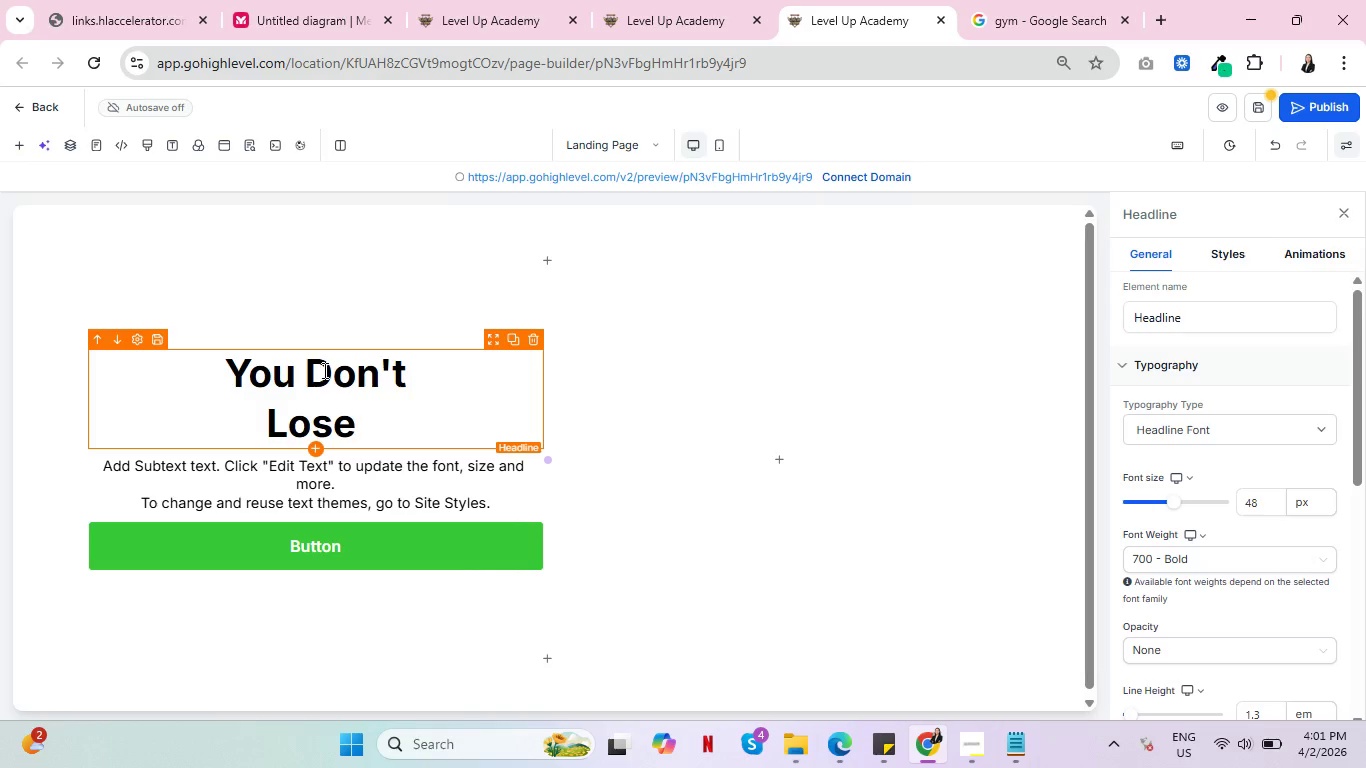 
type(it.)
 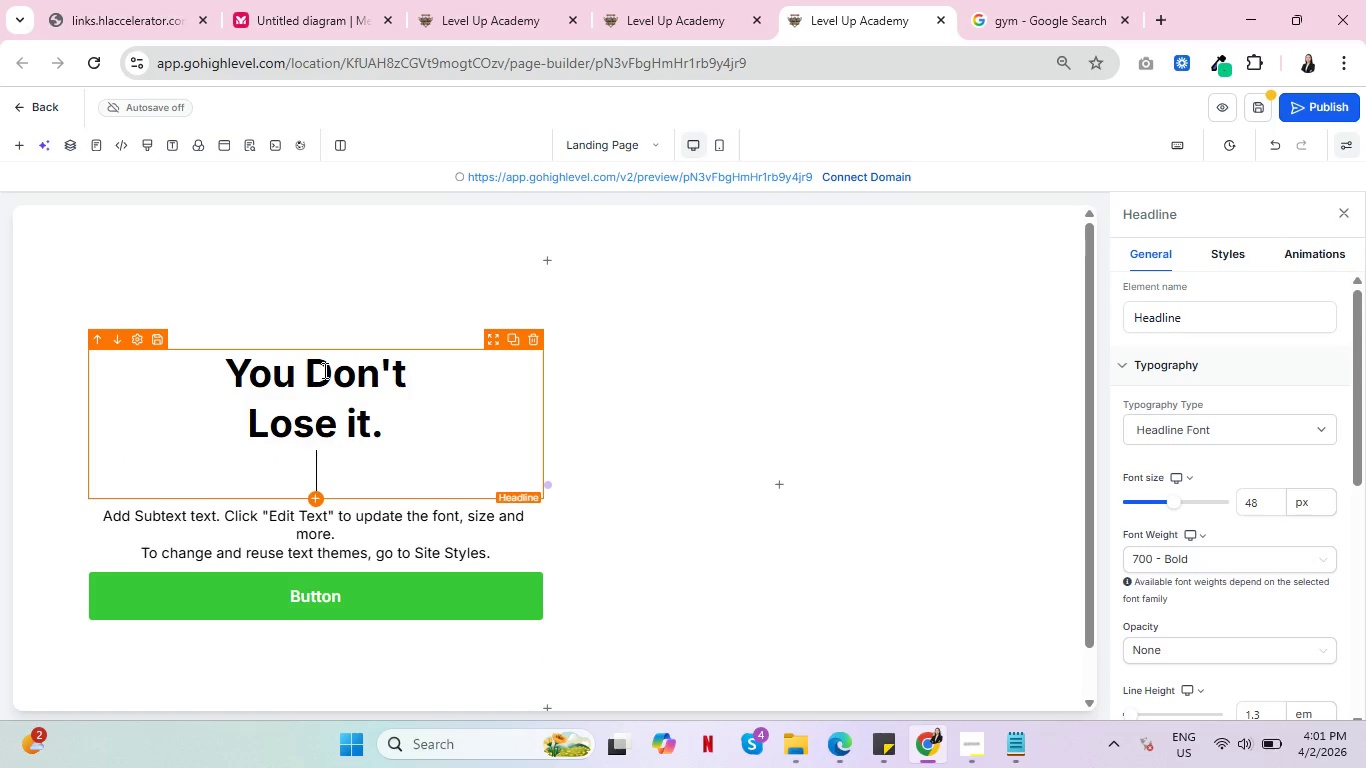 
key(Enter)
 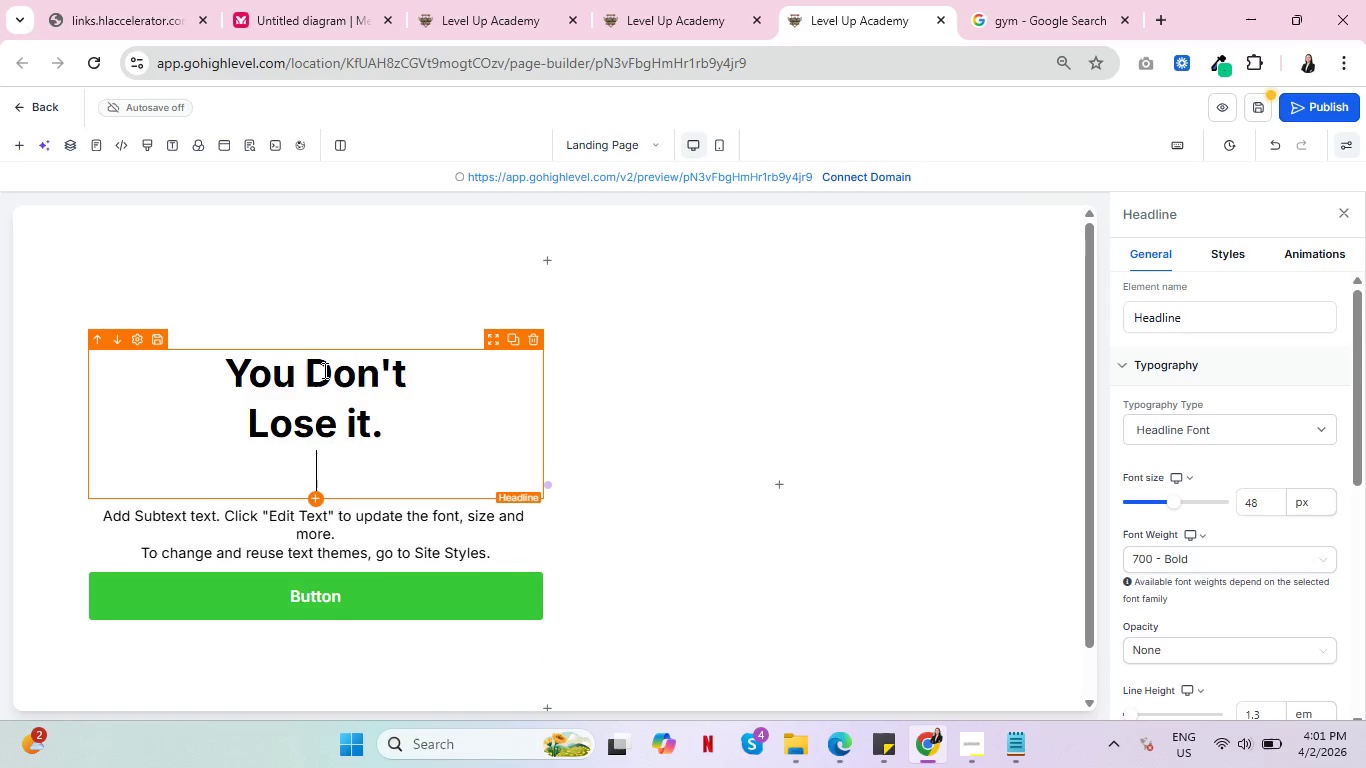 
type(You Leve)
key(Backspace)
key(Backspace)
type(ave IT)
key(Backspace)
type(t.)
 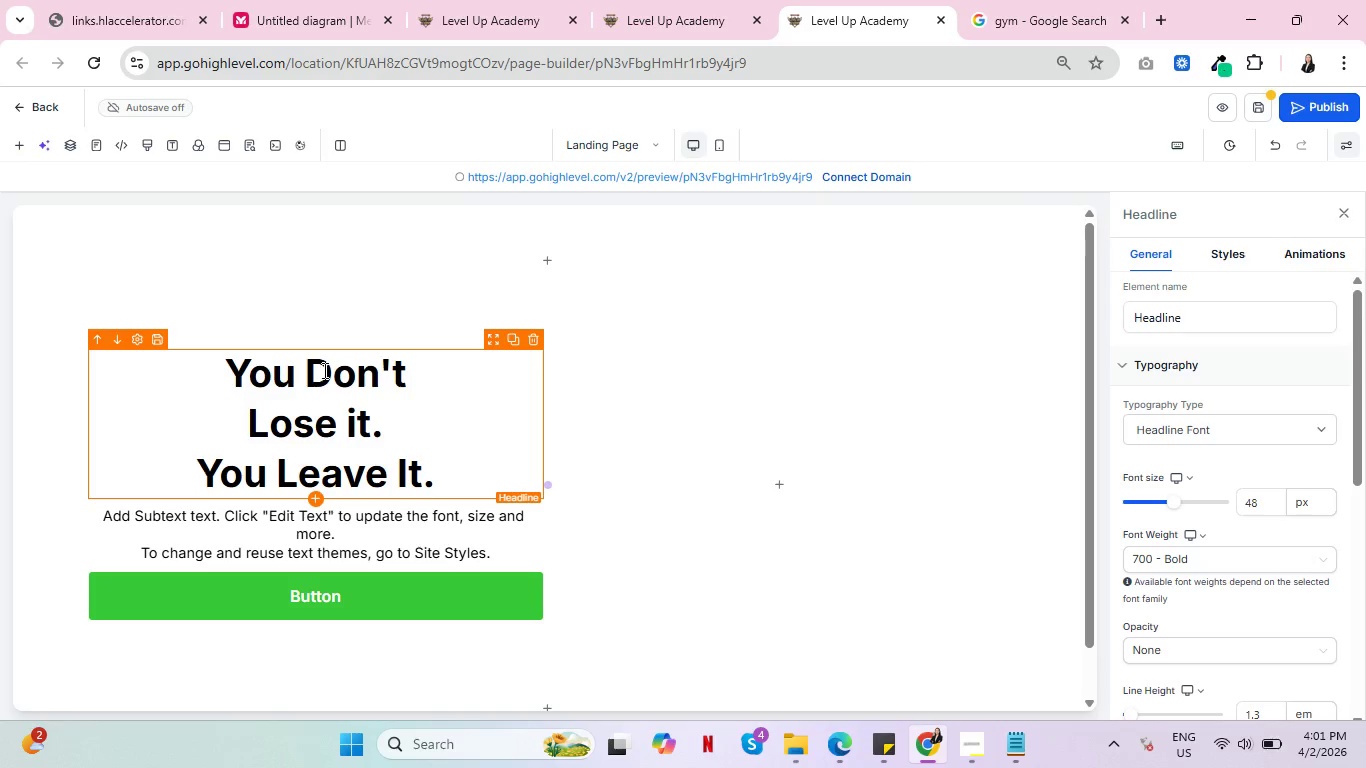 
left_click([358, 434])
 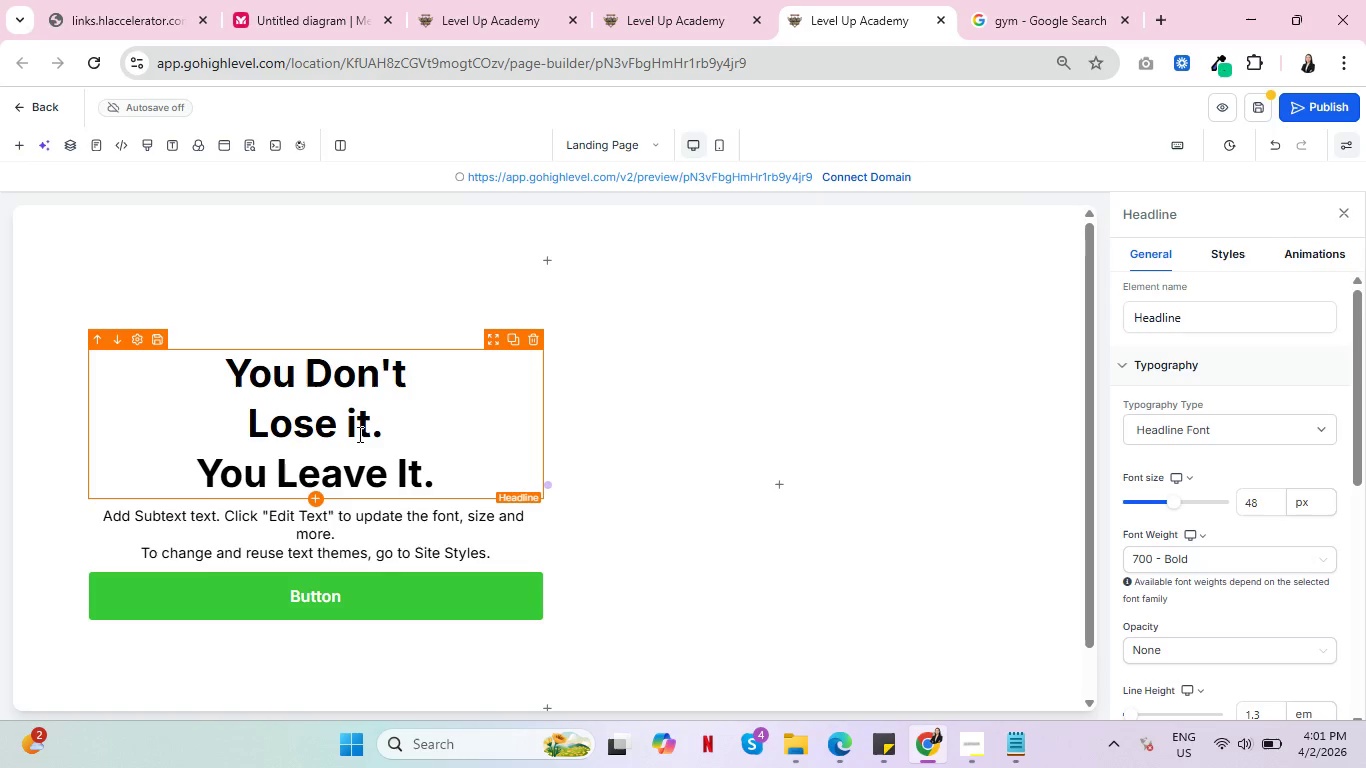 
key(Backspace)
 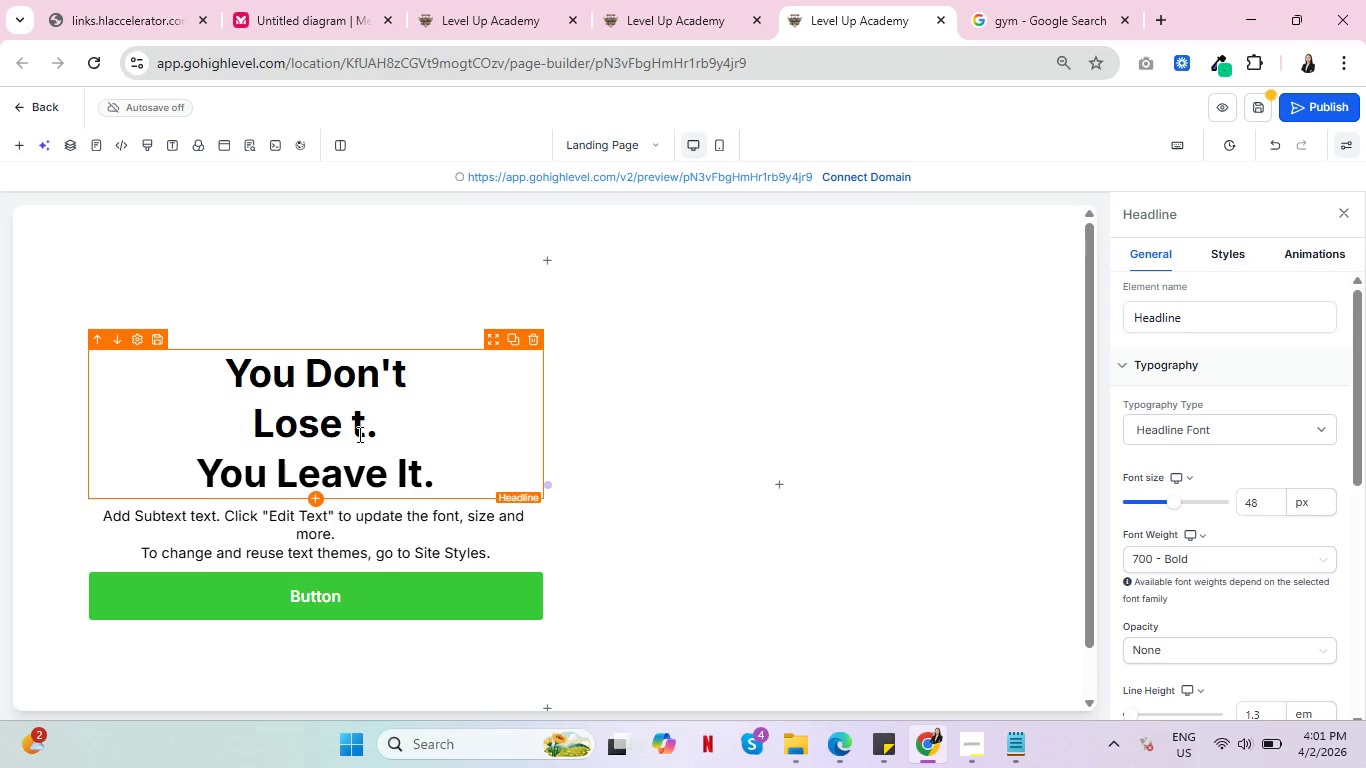 
key(Shift+I)
 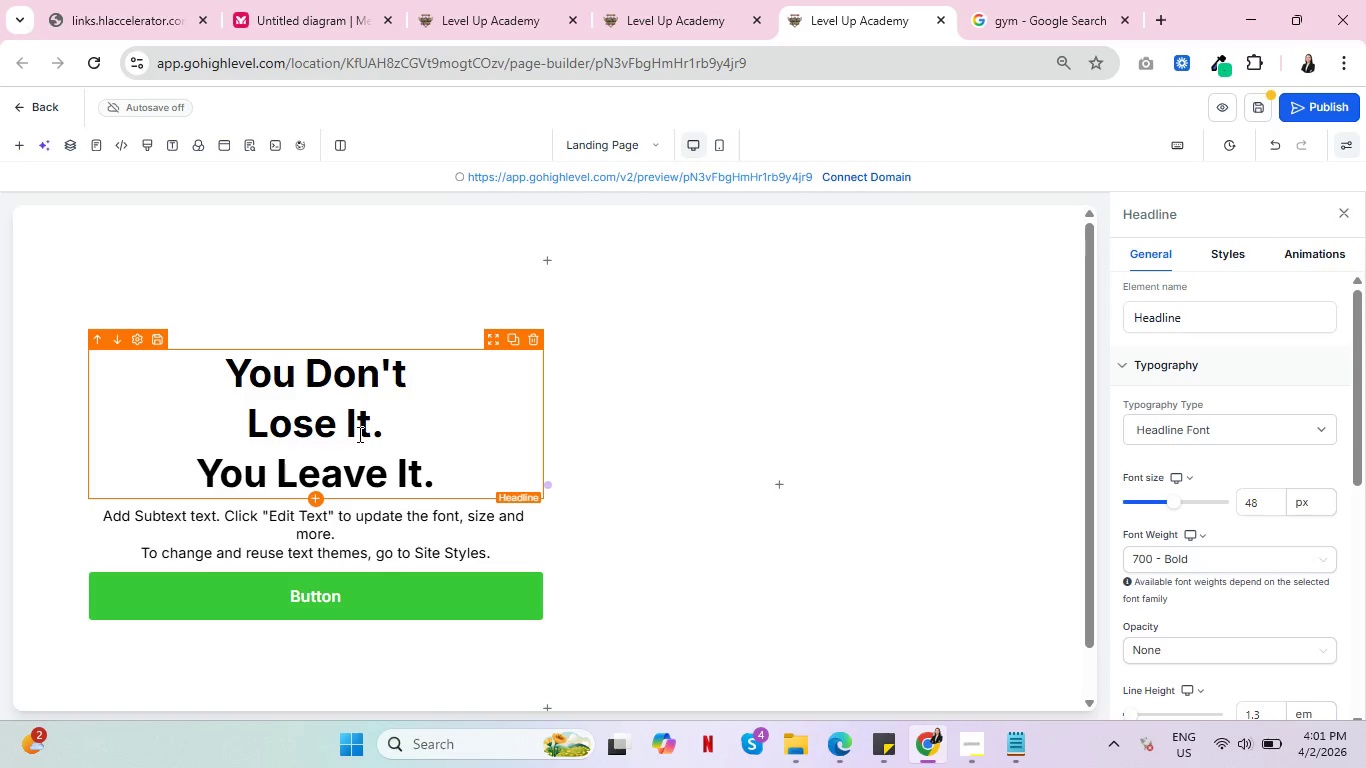 
wait(12.22)
 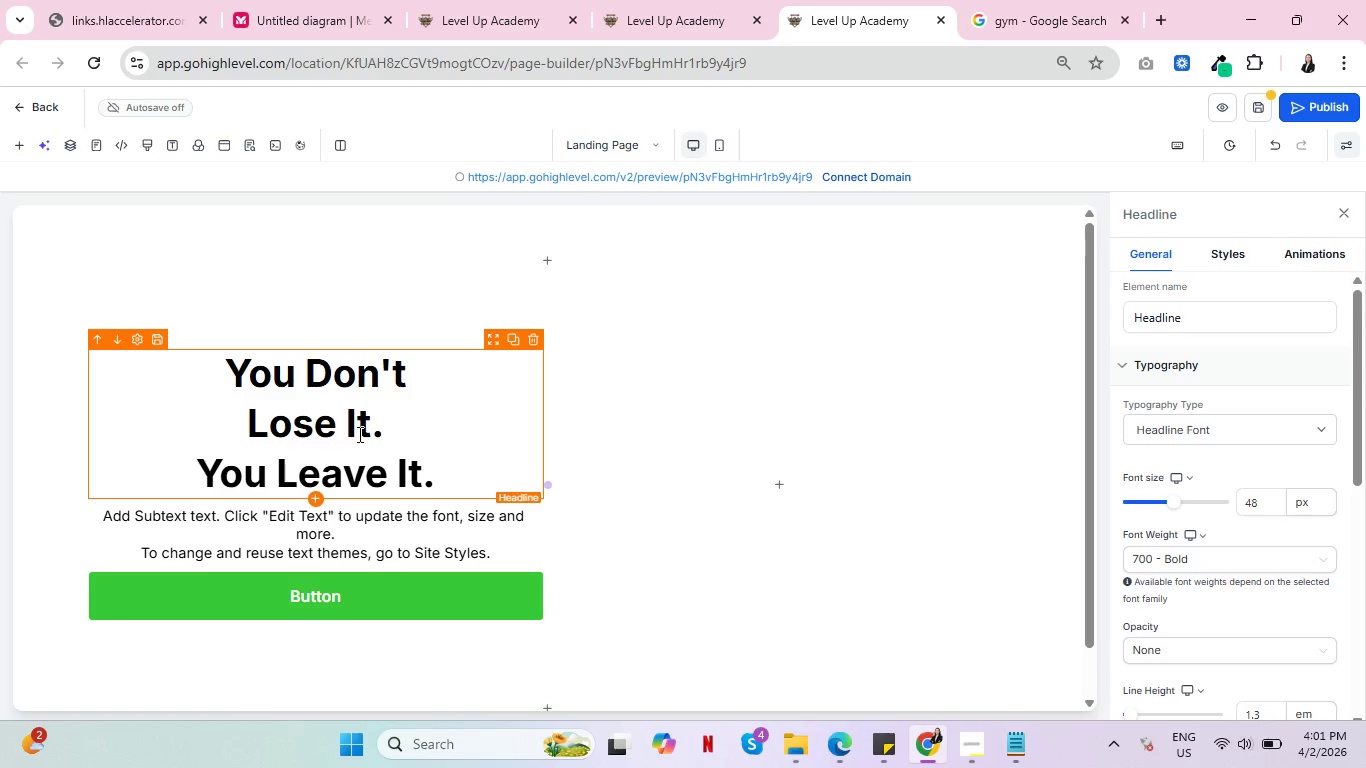 
left_click([415, 521])
 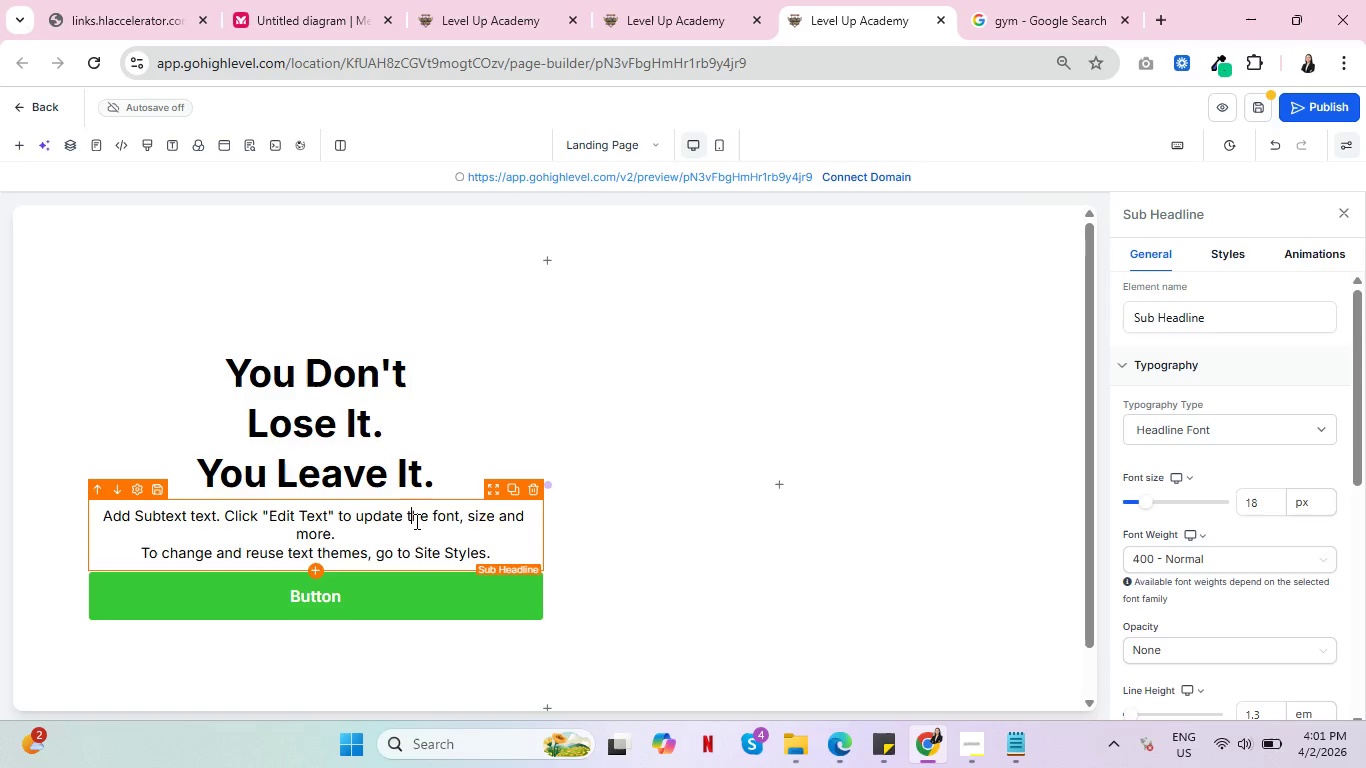 
wait(8.17)
 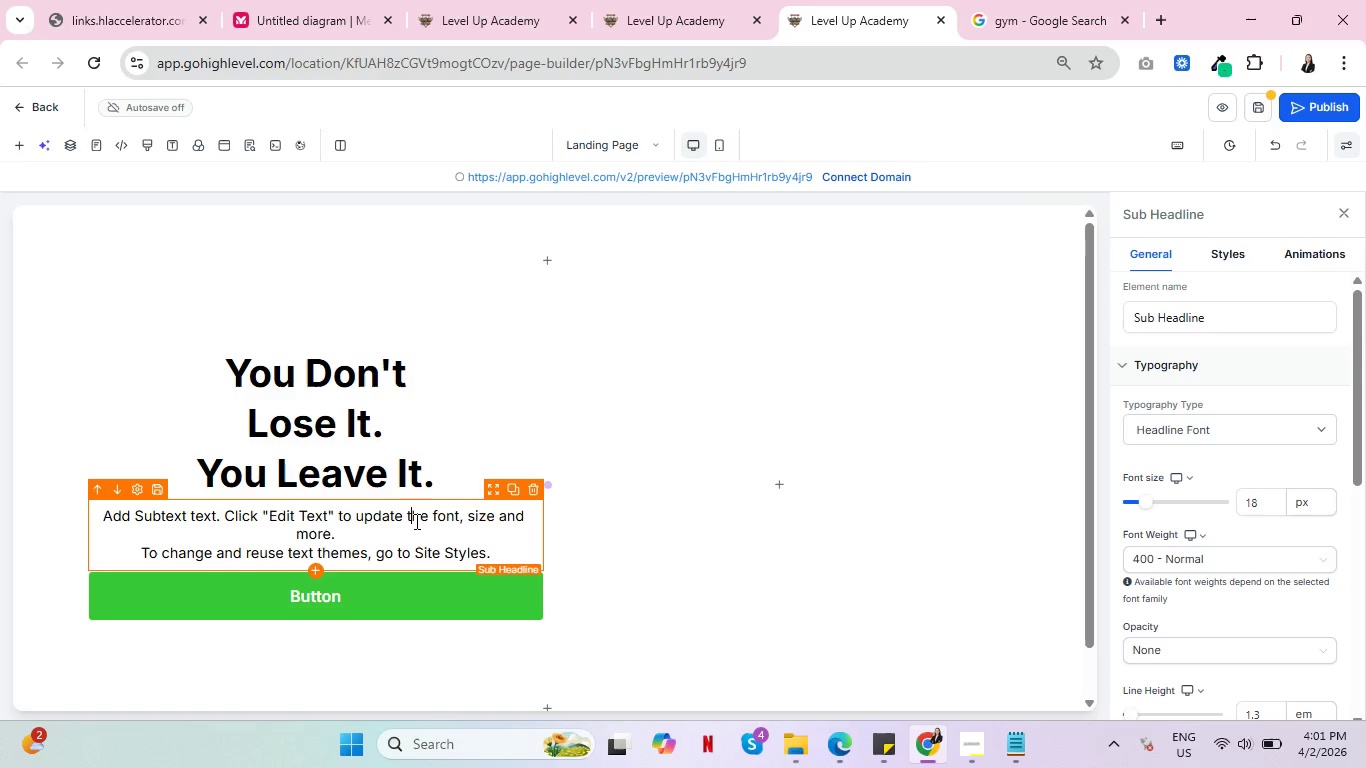 
key(Control+ControlLeft)
 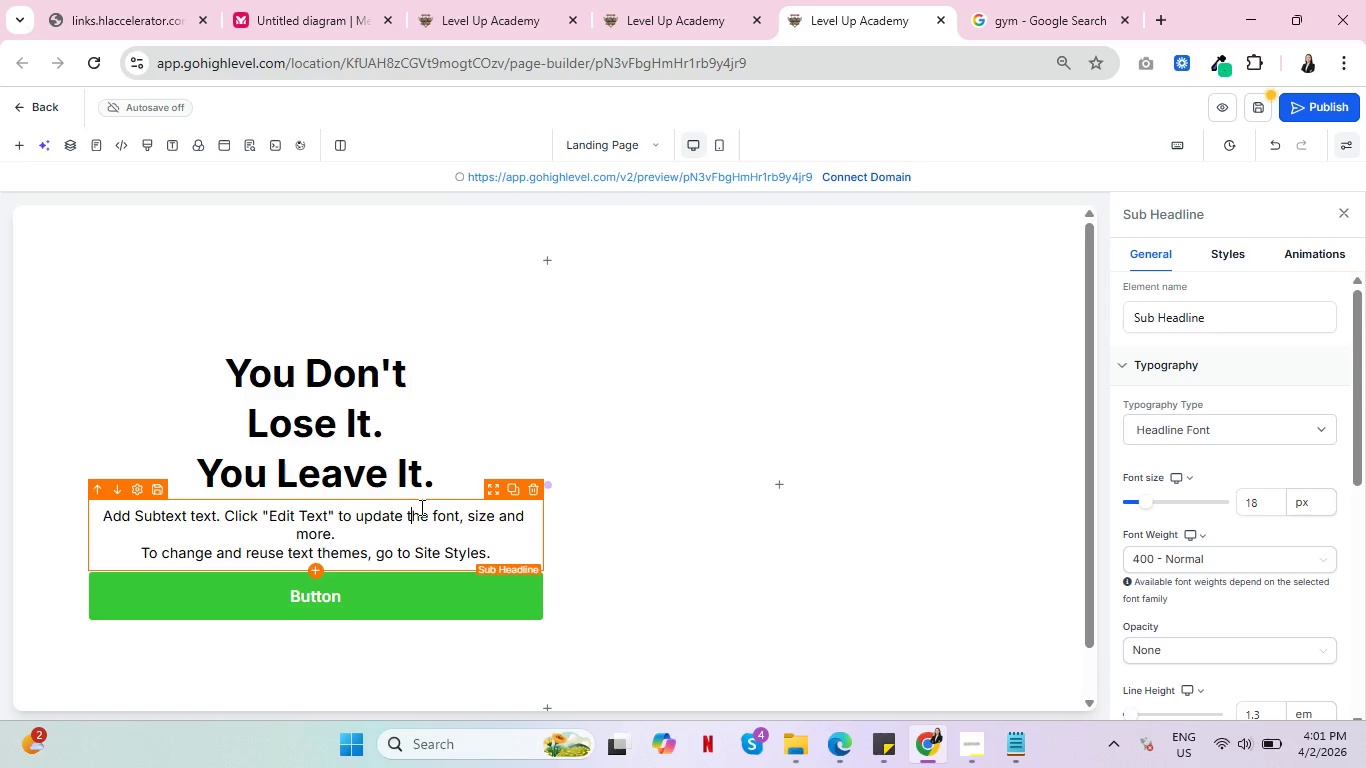 
key(Control+ControlLeft)
 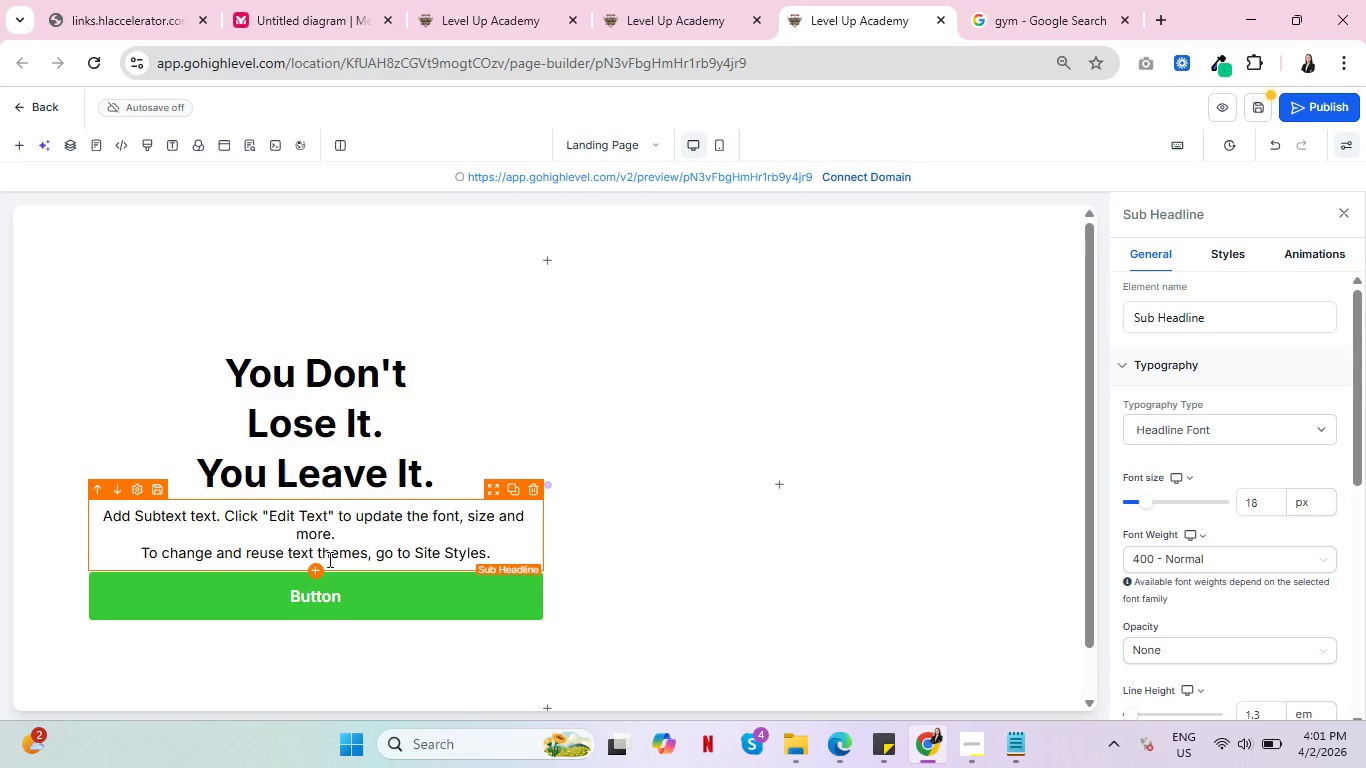 
wait(5.34)
 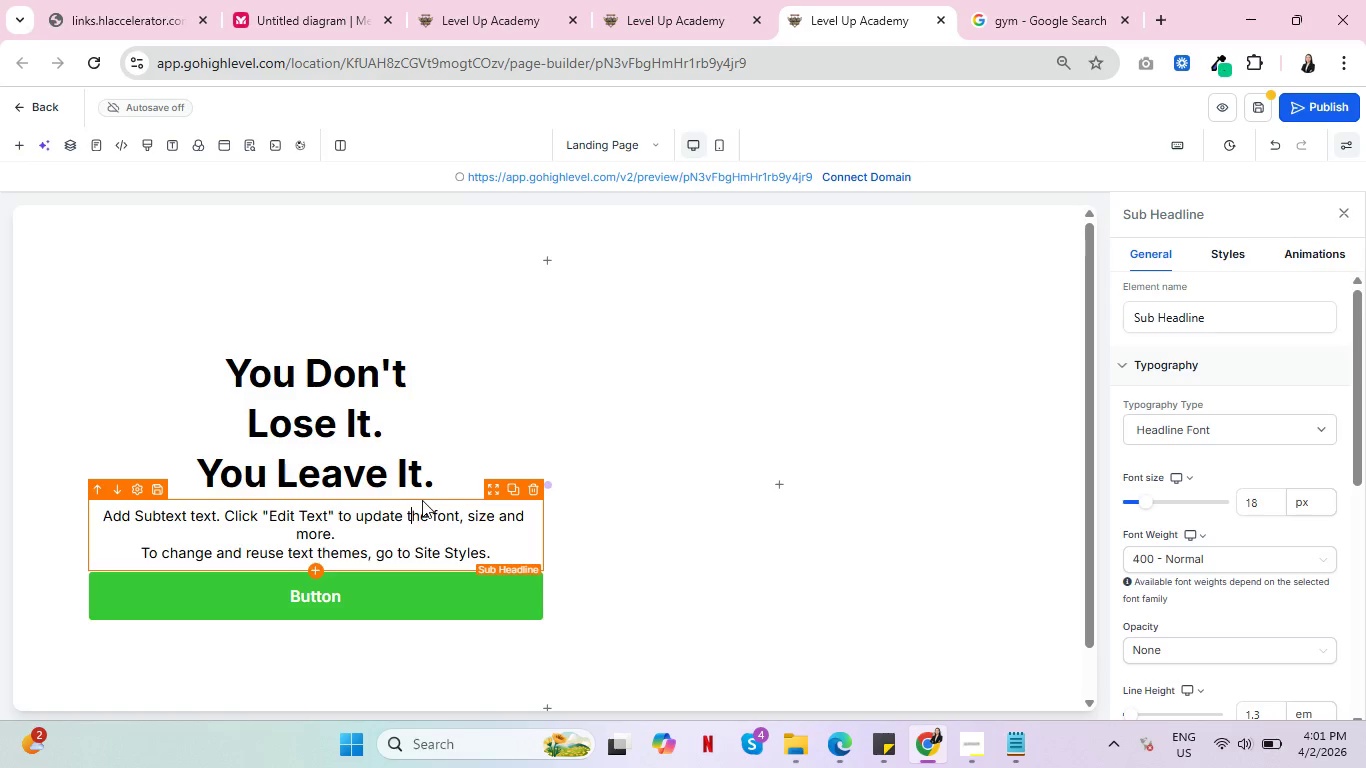 
double_click([328, 521])
 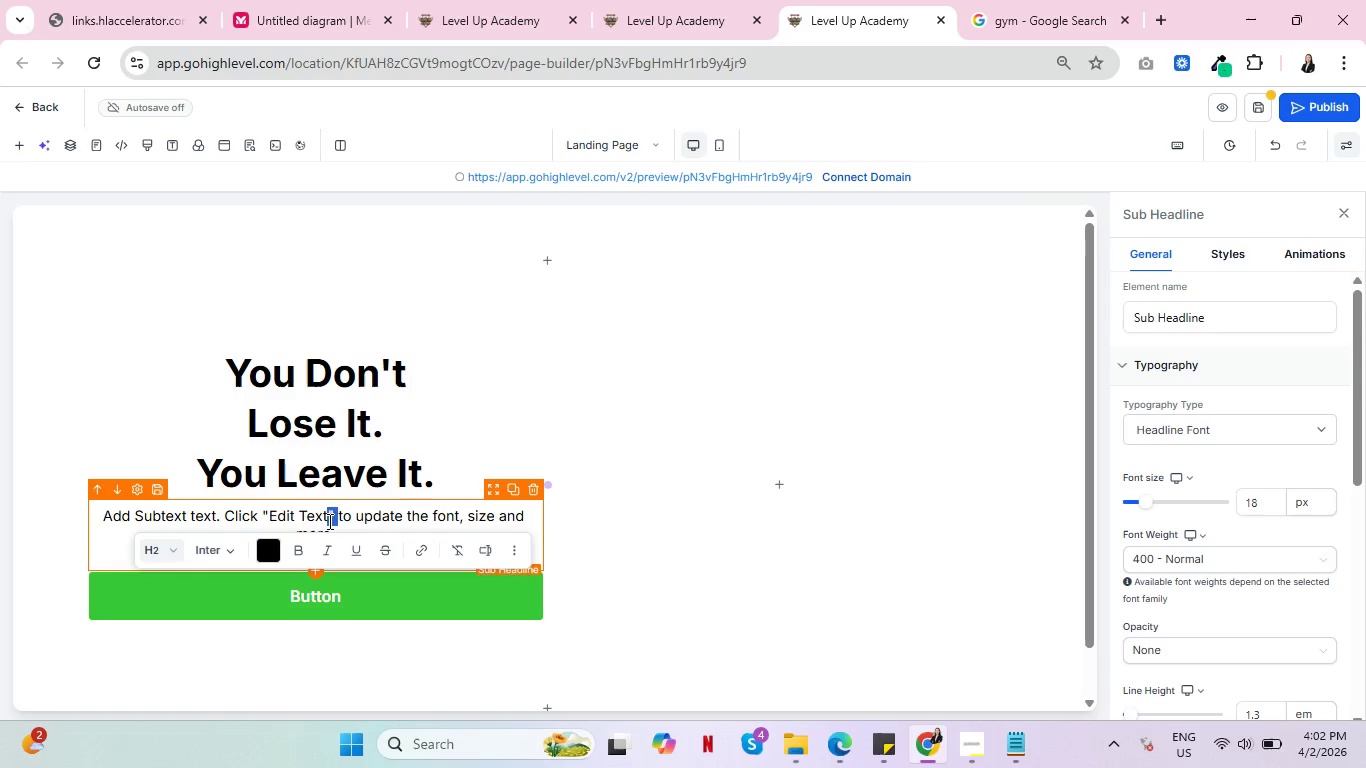 
key(Control+A)
 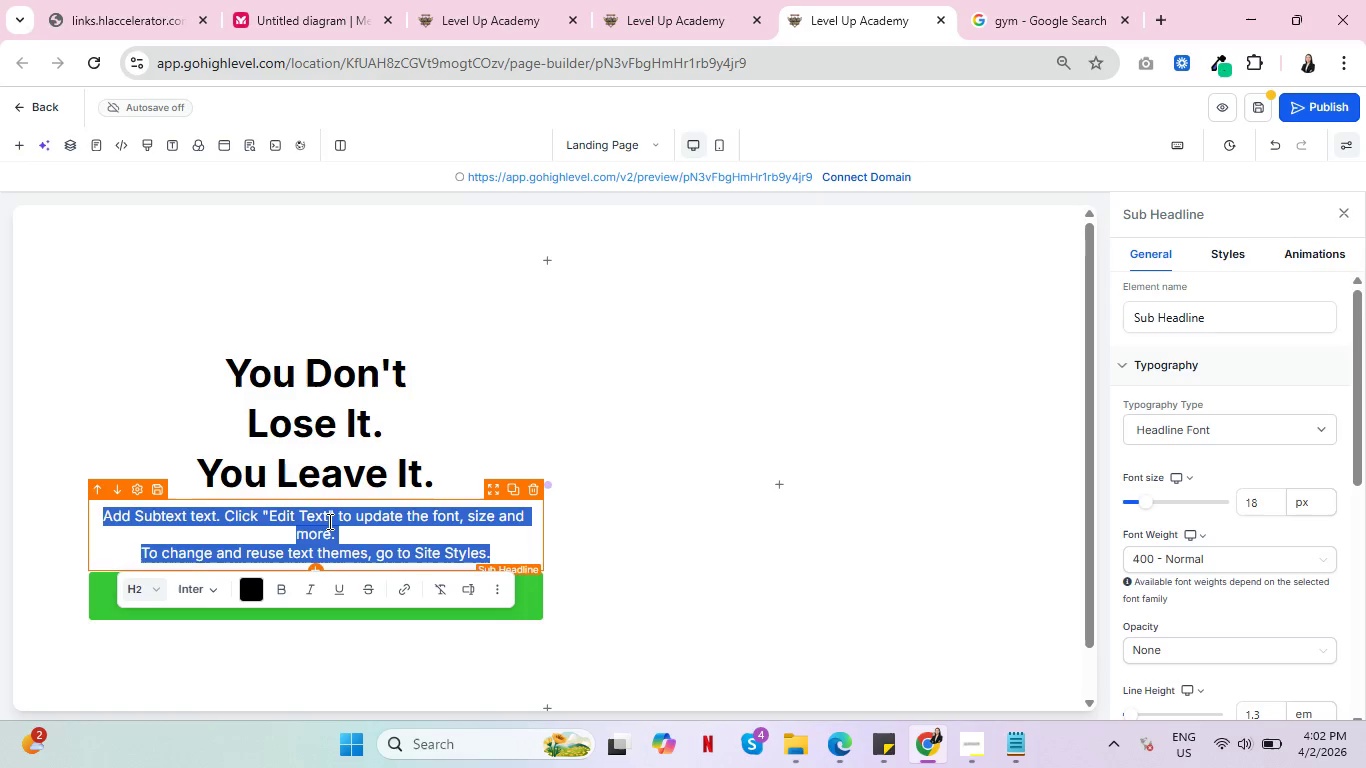 
wait(7.77)
 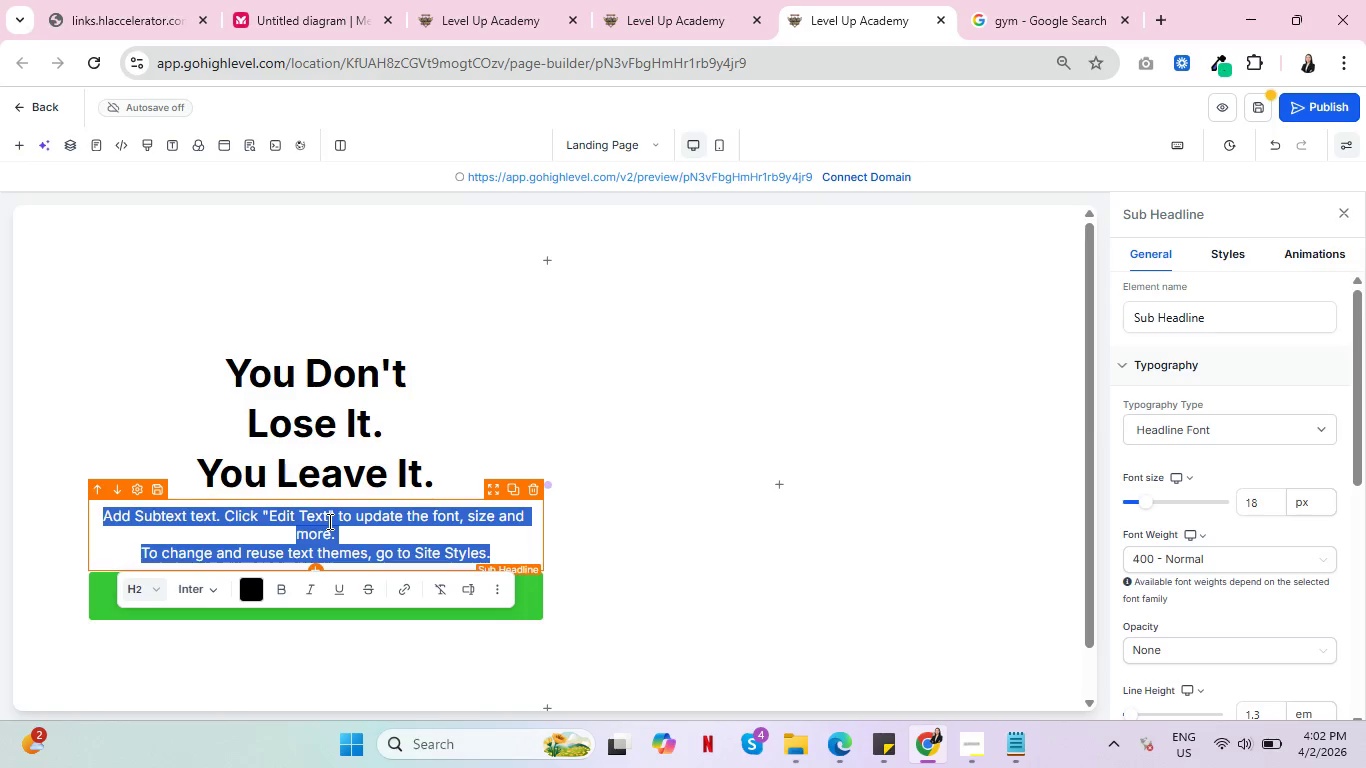 
type(Life H)
key(Backspace)
type(happened. We get it. But the Bar)
key(Backspace)
key(Backspace)
key(Backspace)
type(bar is still here, your community is still here and )
 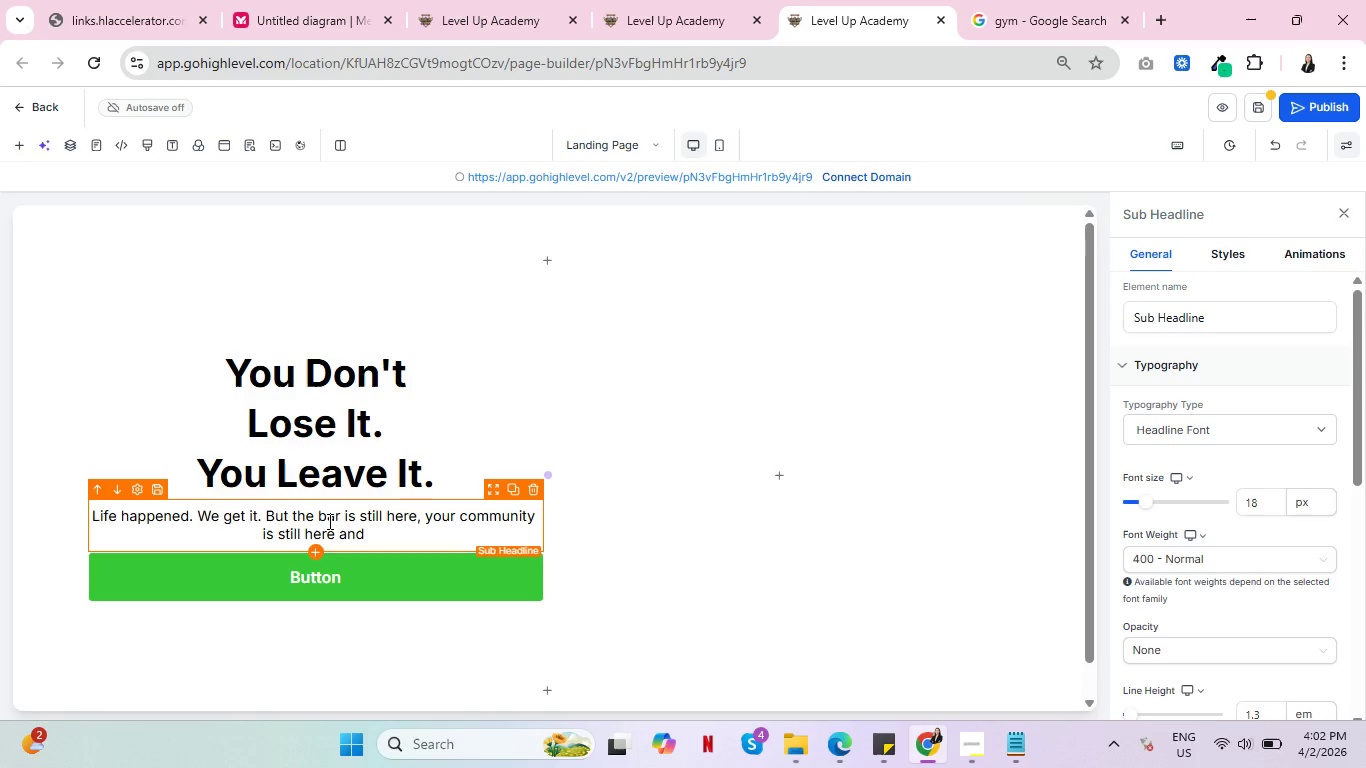 
wait(5.22)
 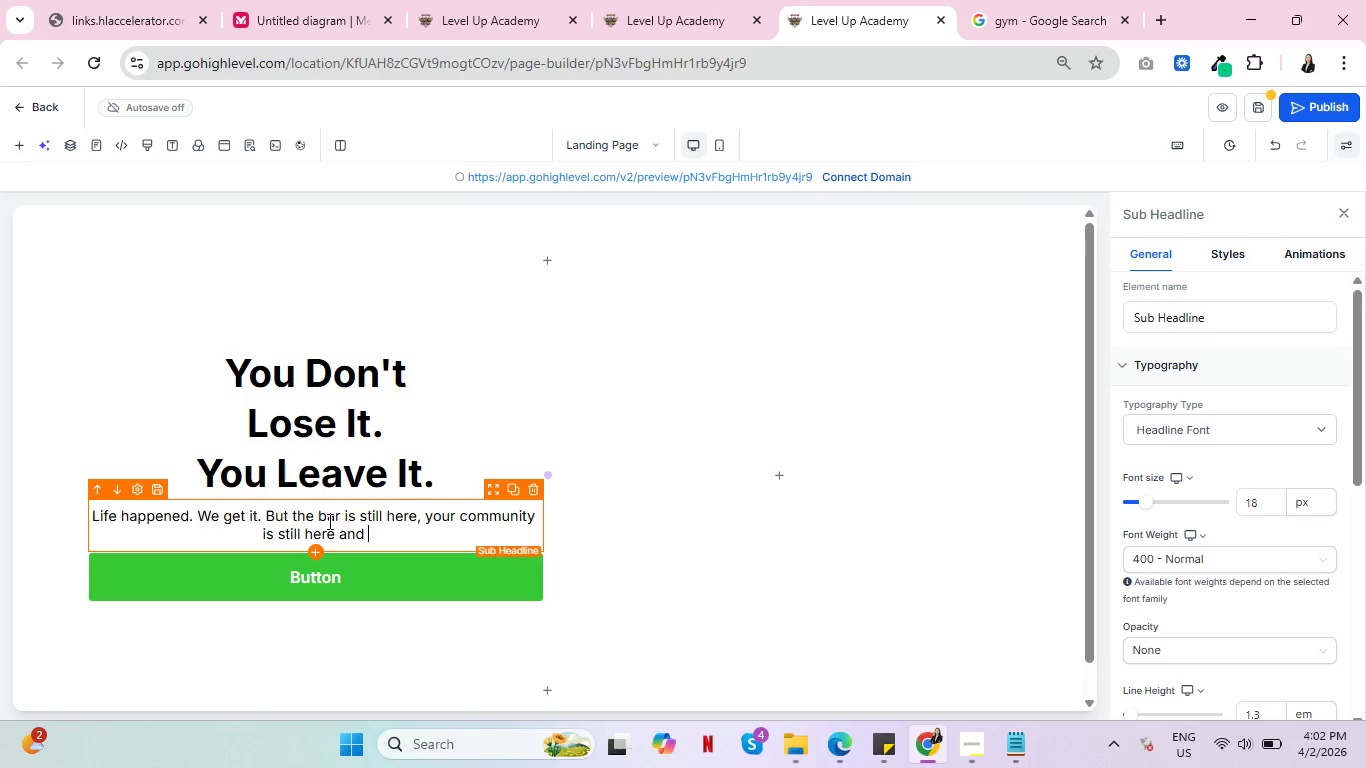 
type(the vr)
key(Backspace)
type(ersion of you that belongs under heavy weight? Still in there.)
 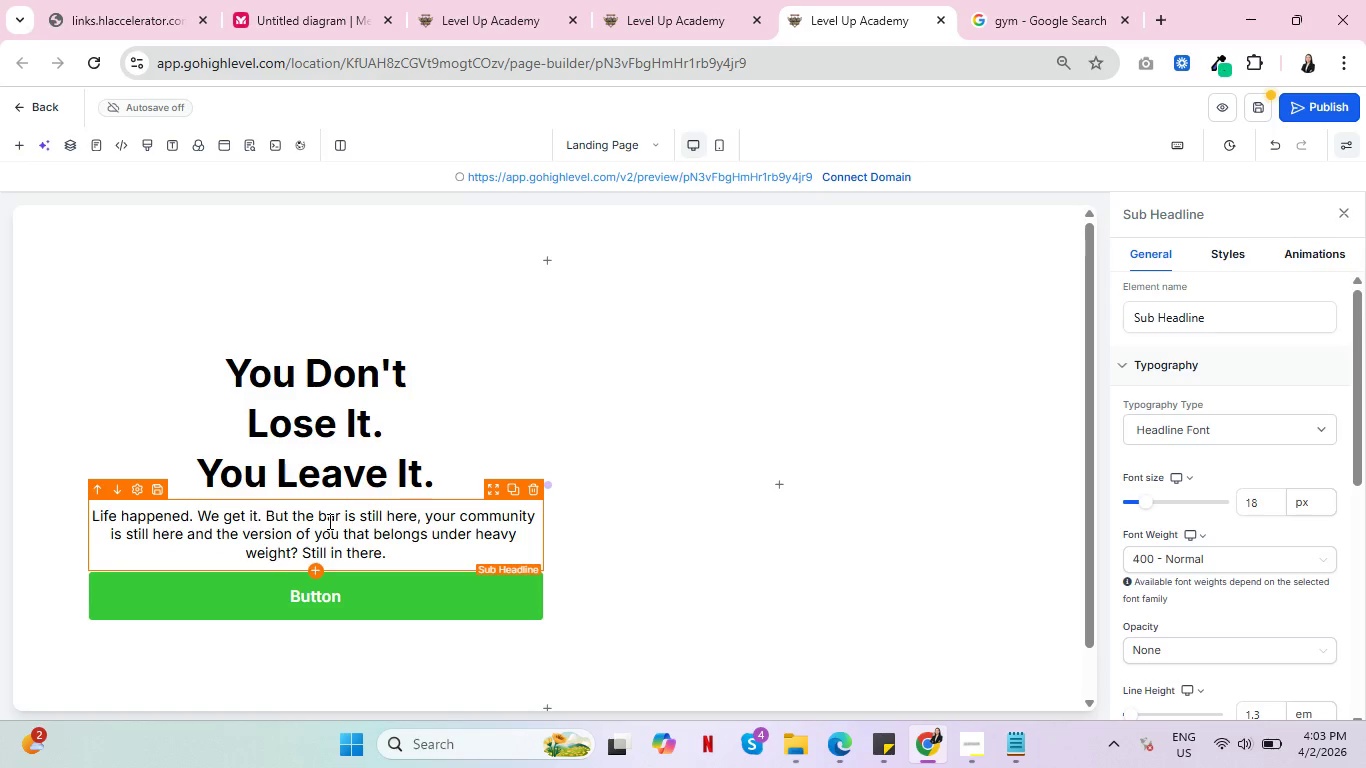 
key(Control+ControlLeft)
 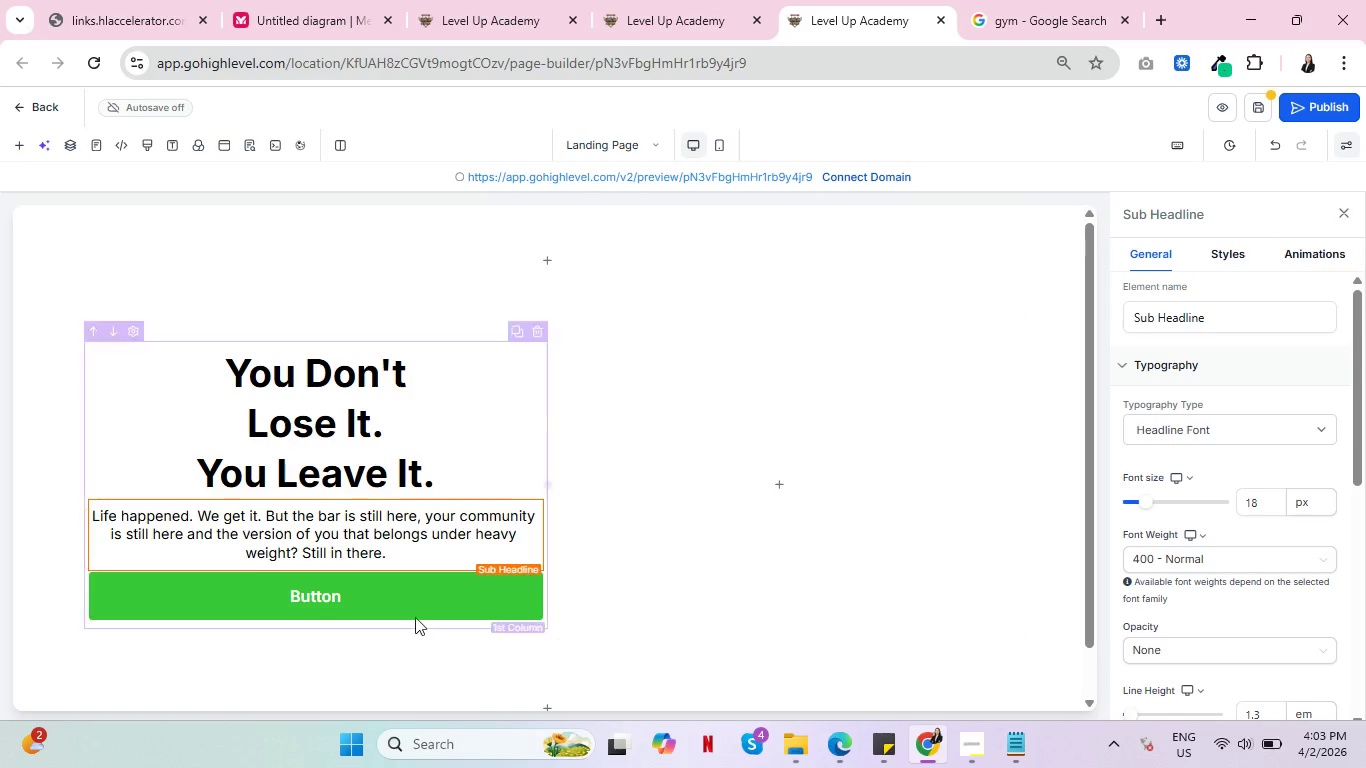 
left_click([395, 593])
 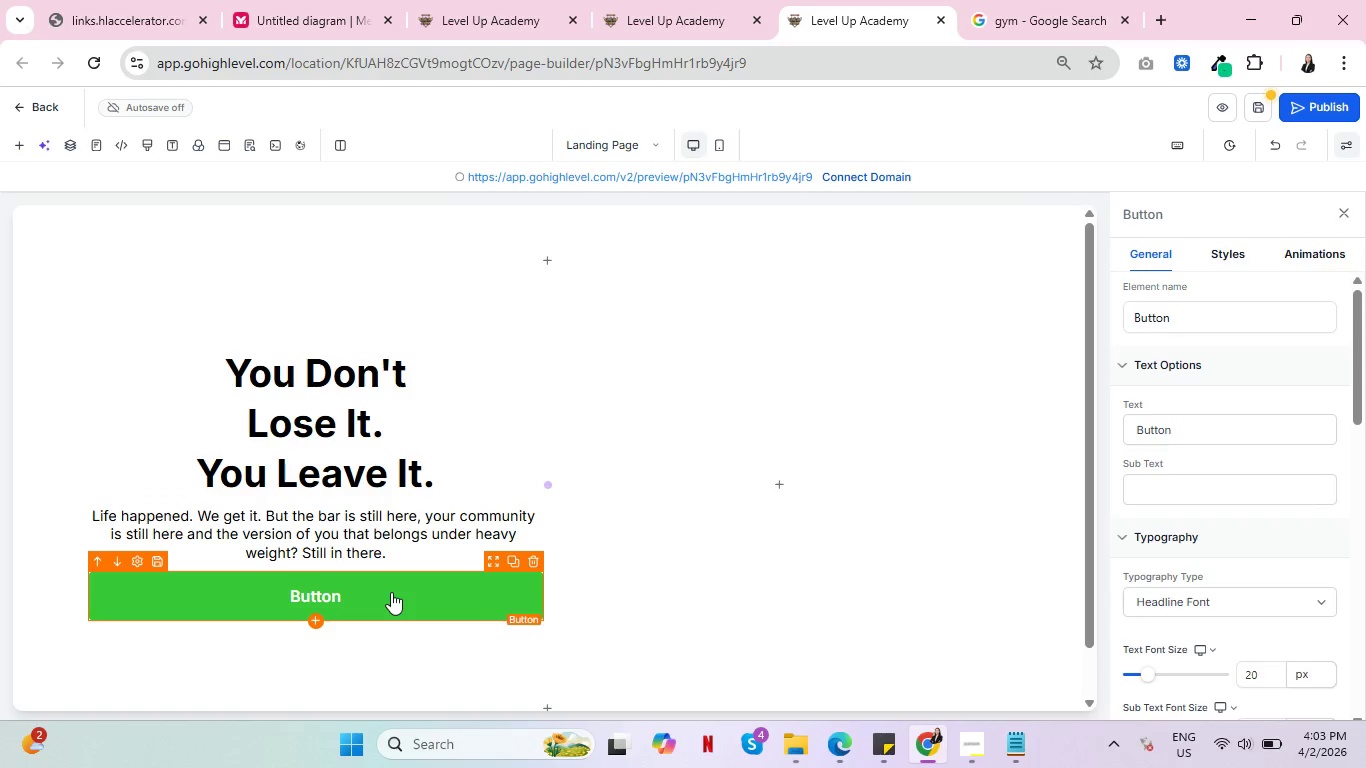 
wait(7.05)
 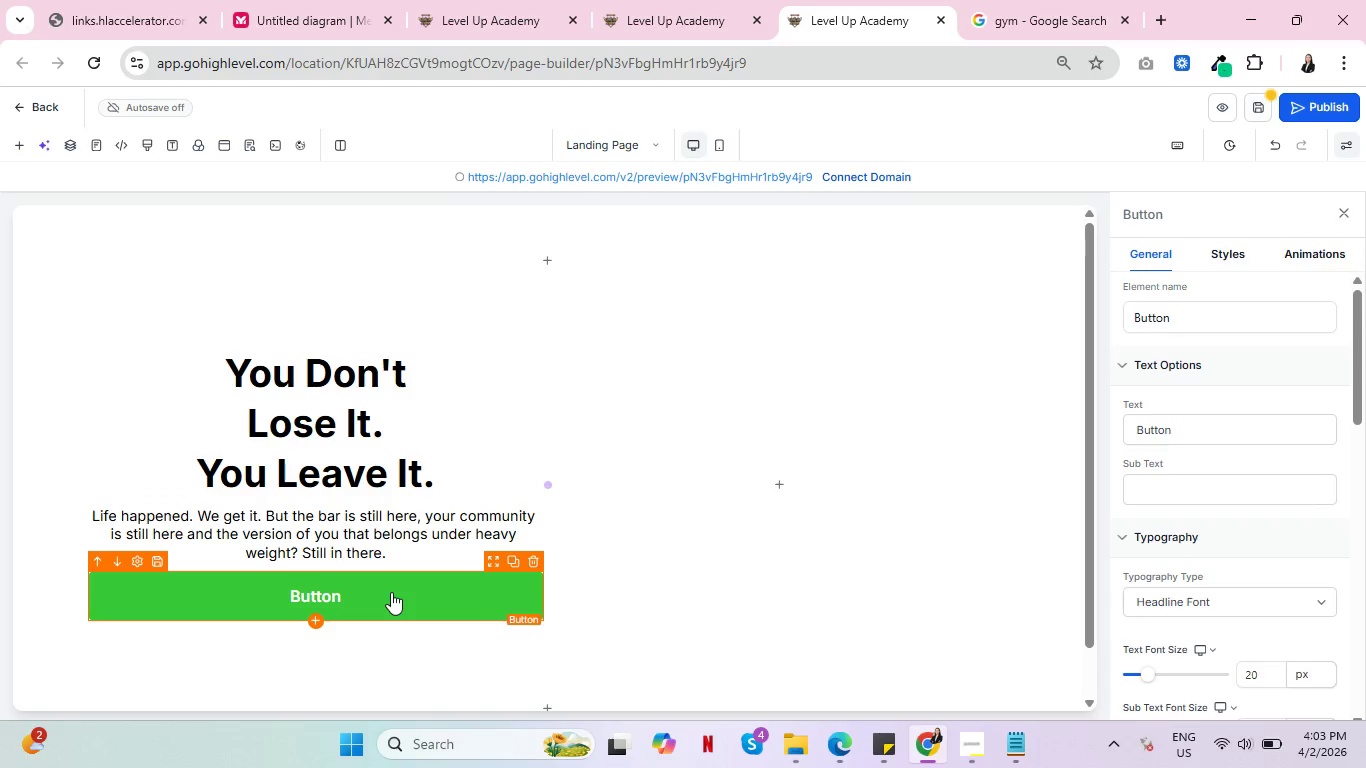 
key(Control+ControlLeft)
 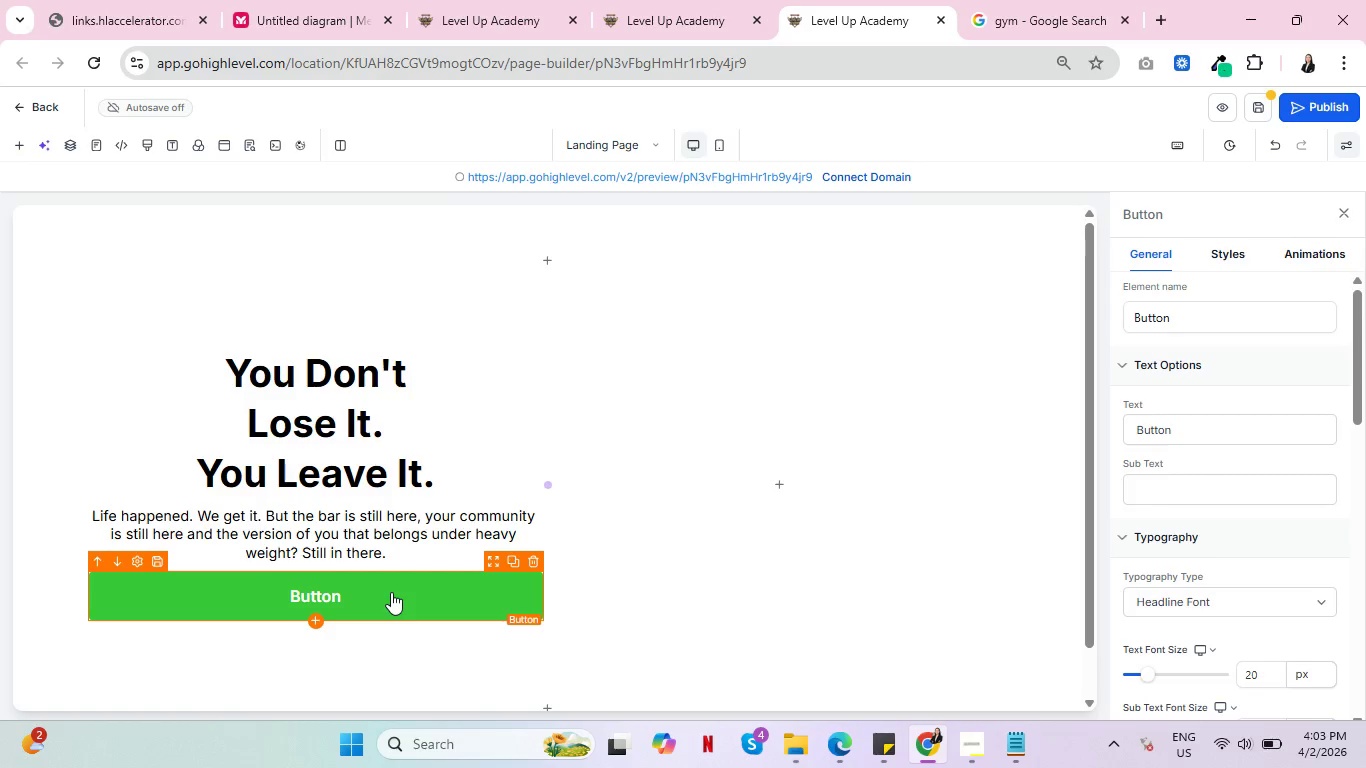 
wait(13.47)
 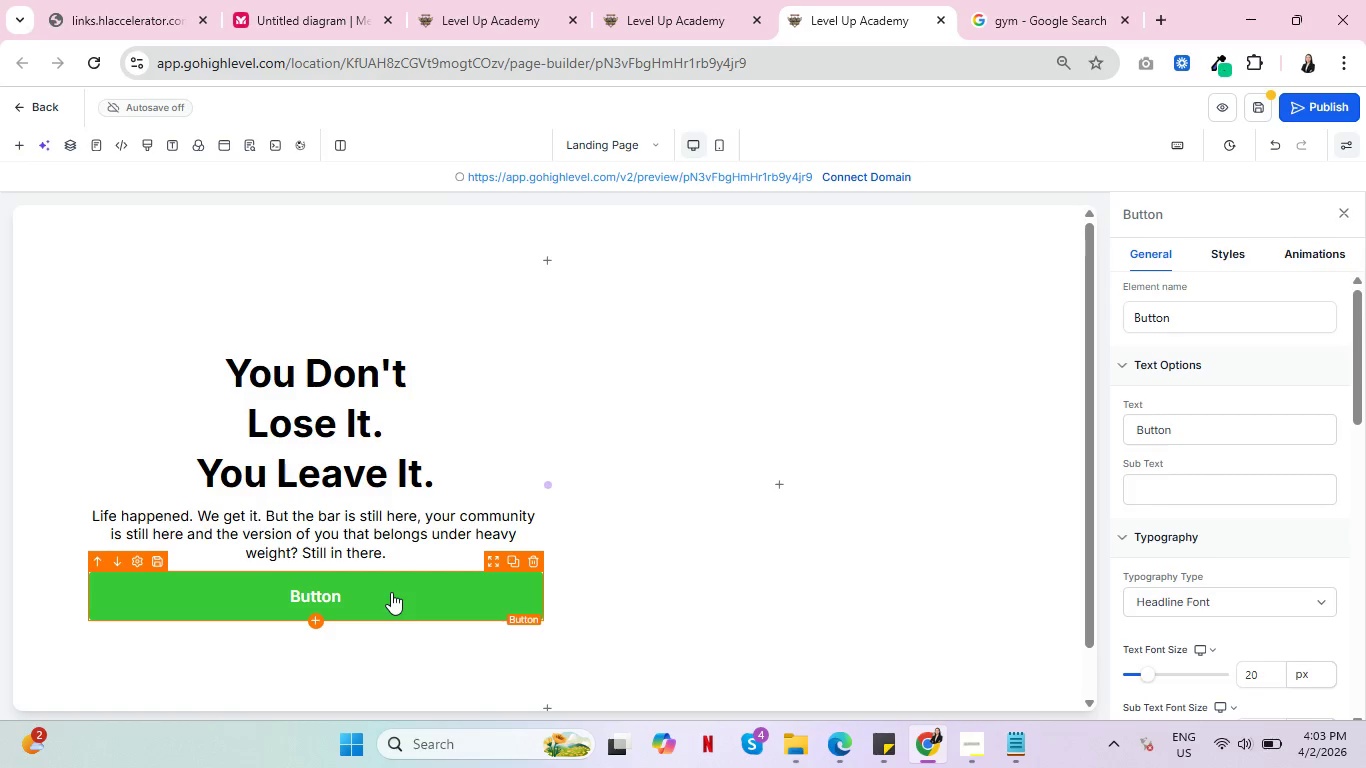 
key(Control+ControlLeft)
 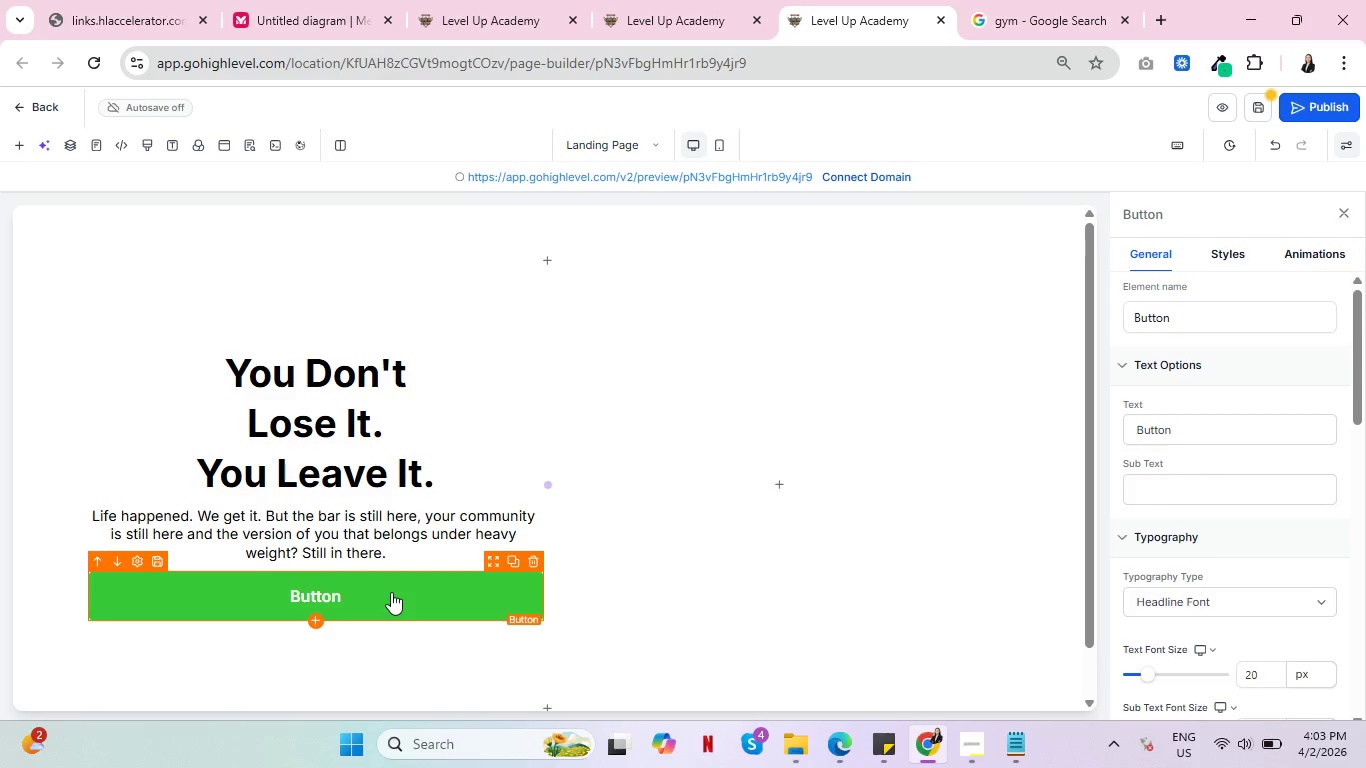 
scroll: coordinate [534, 529], scroll_direction: down, amount: 2.0
 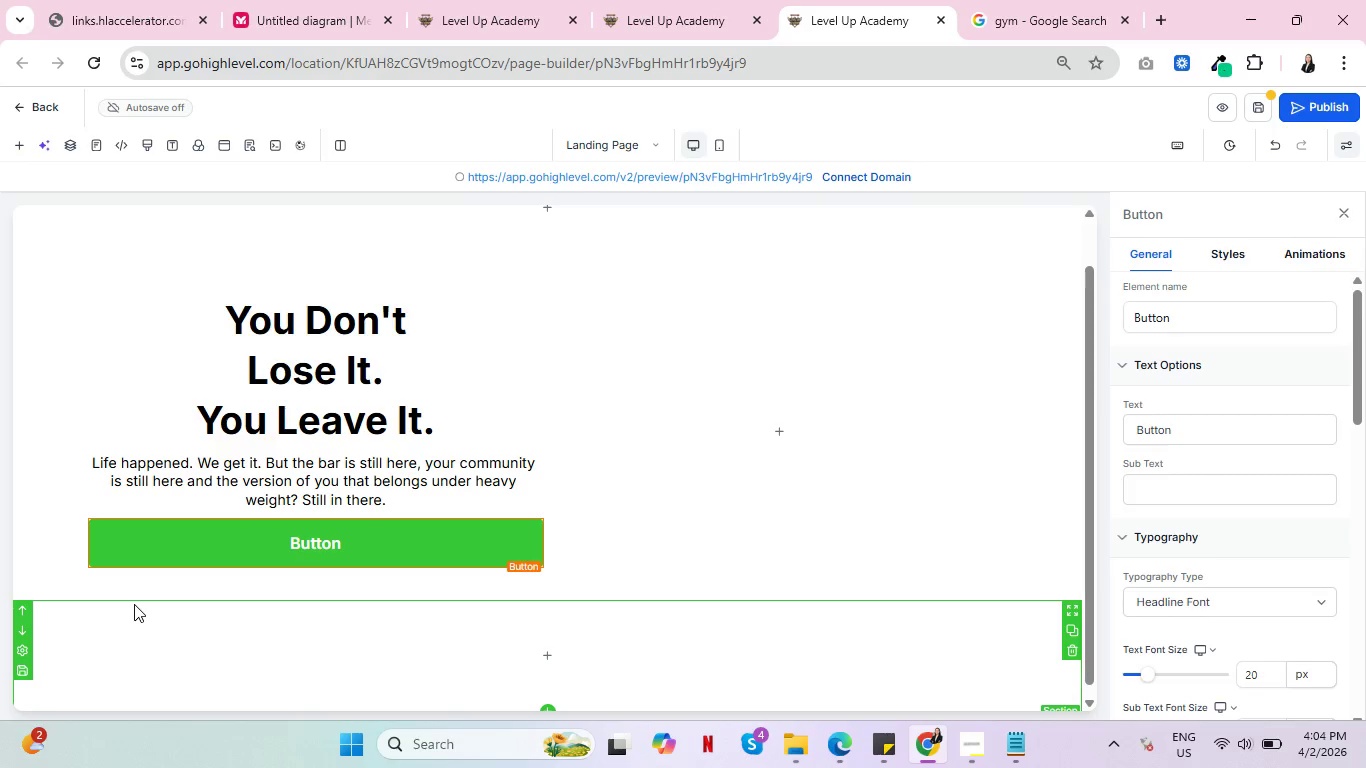 
wait(33.17)
 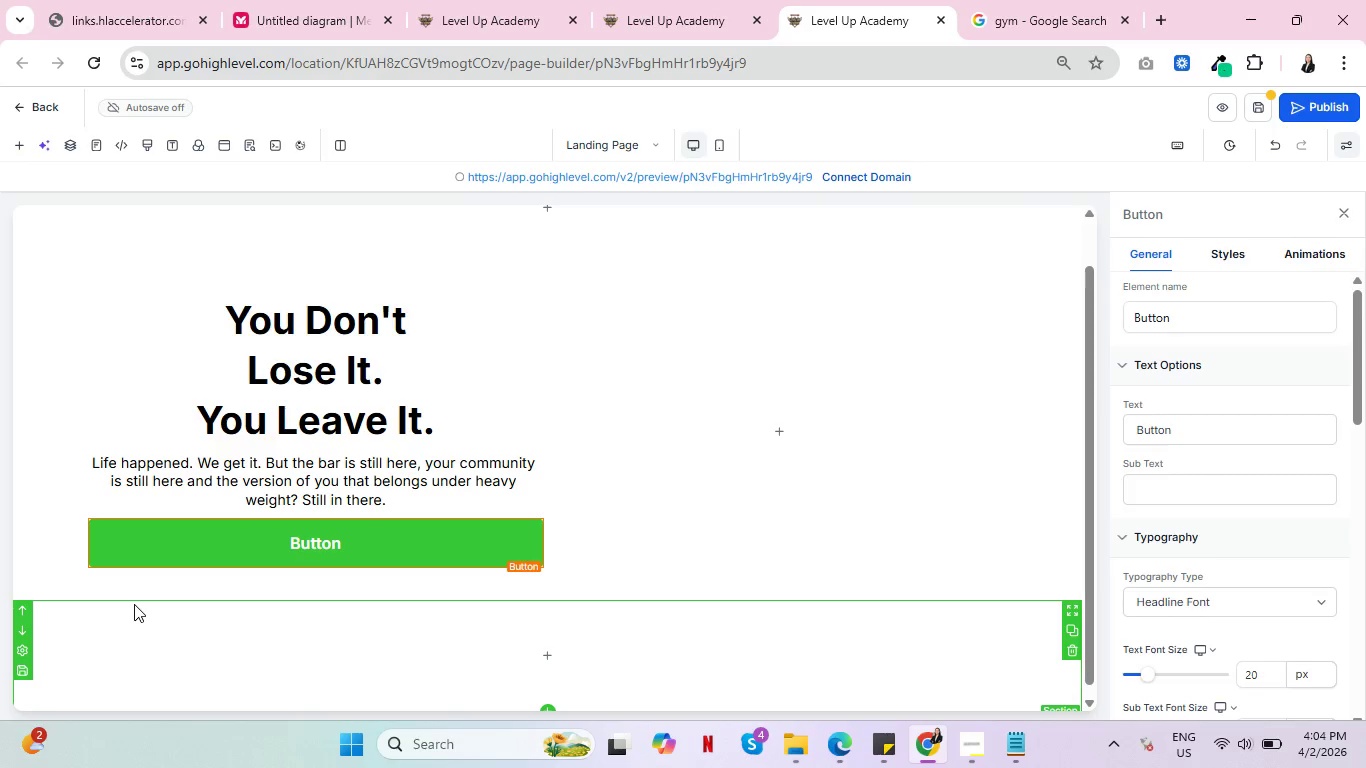 
left_click([550, 654])
 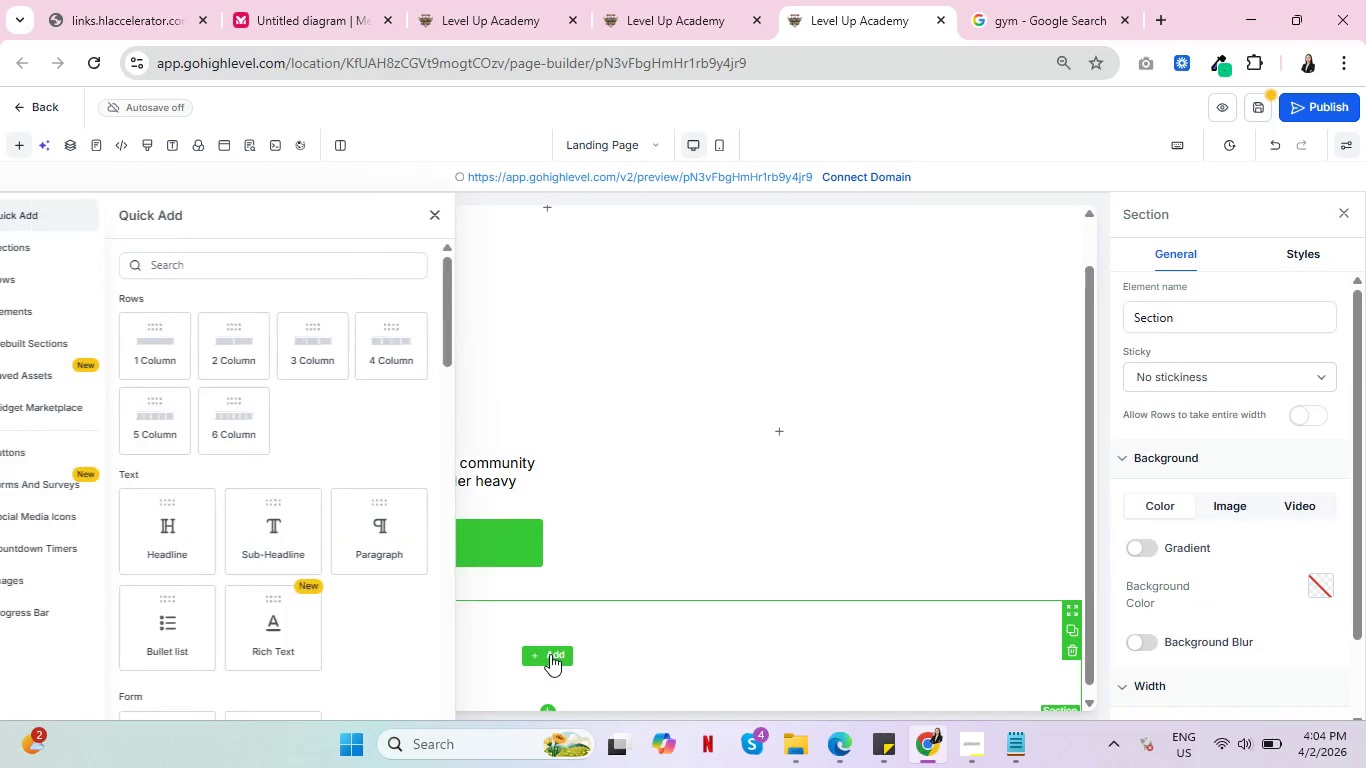 
key(Control+ControlLeft)
 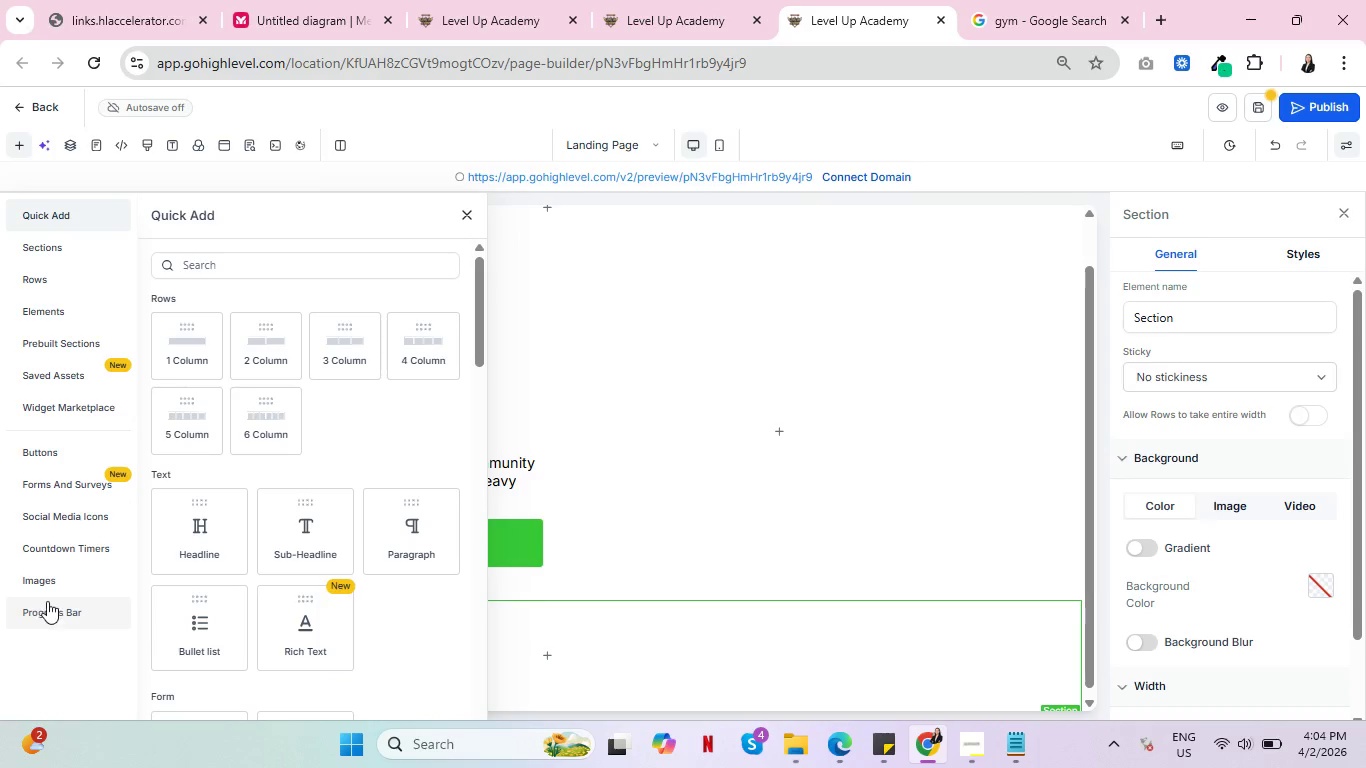 
scroll: coordinate [373, 486], scroll_direction: down, amount: 4.0
 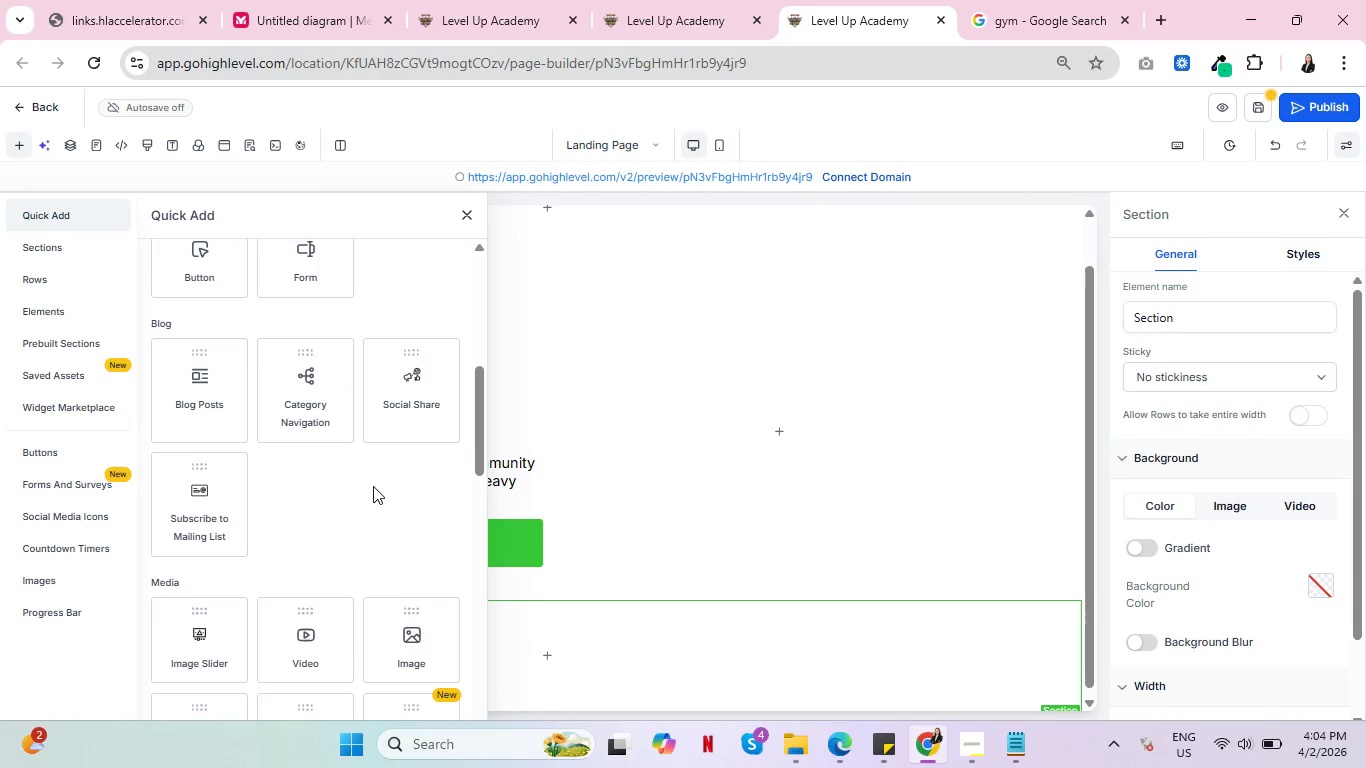 
key(Control+ControlLeft)
 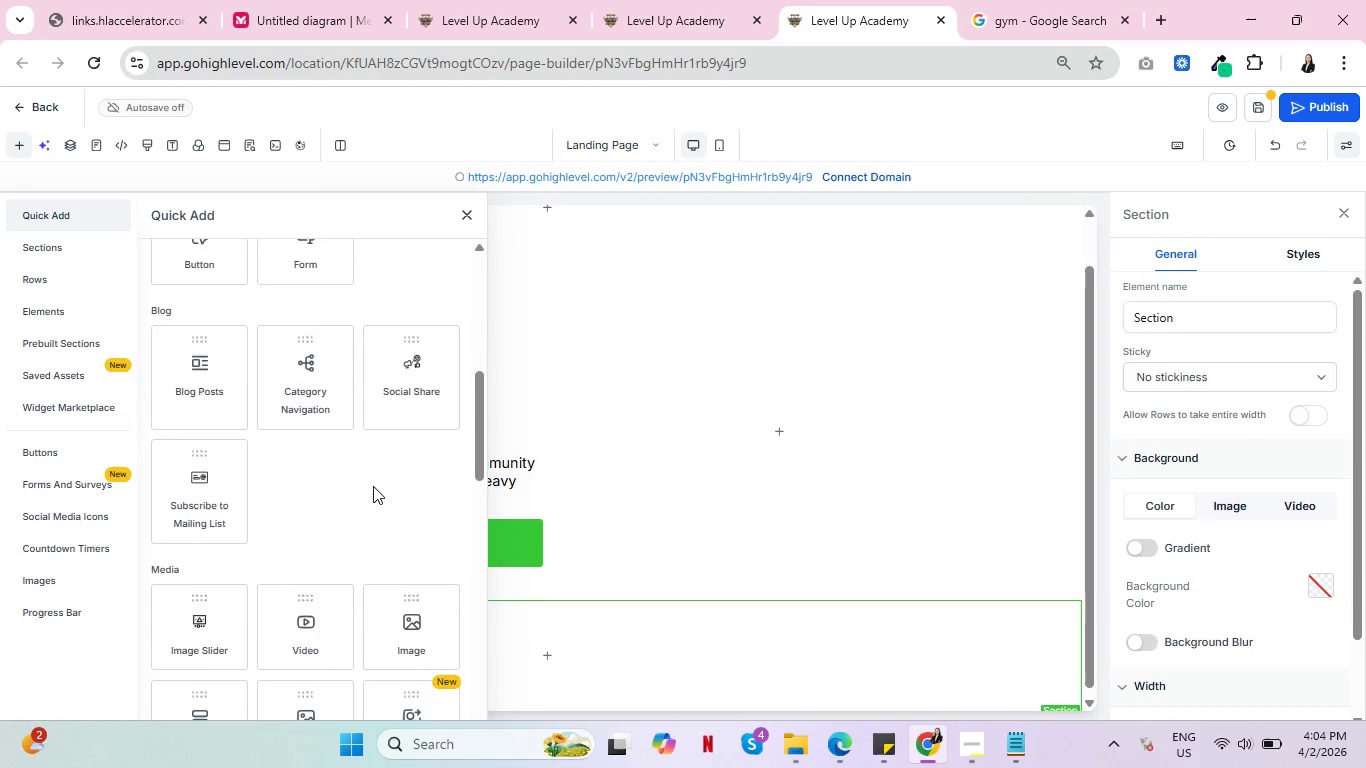 
scroll: coordinate [381, 560], scroll_direction: down, amount: 7.0
 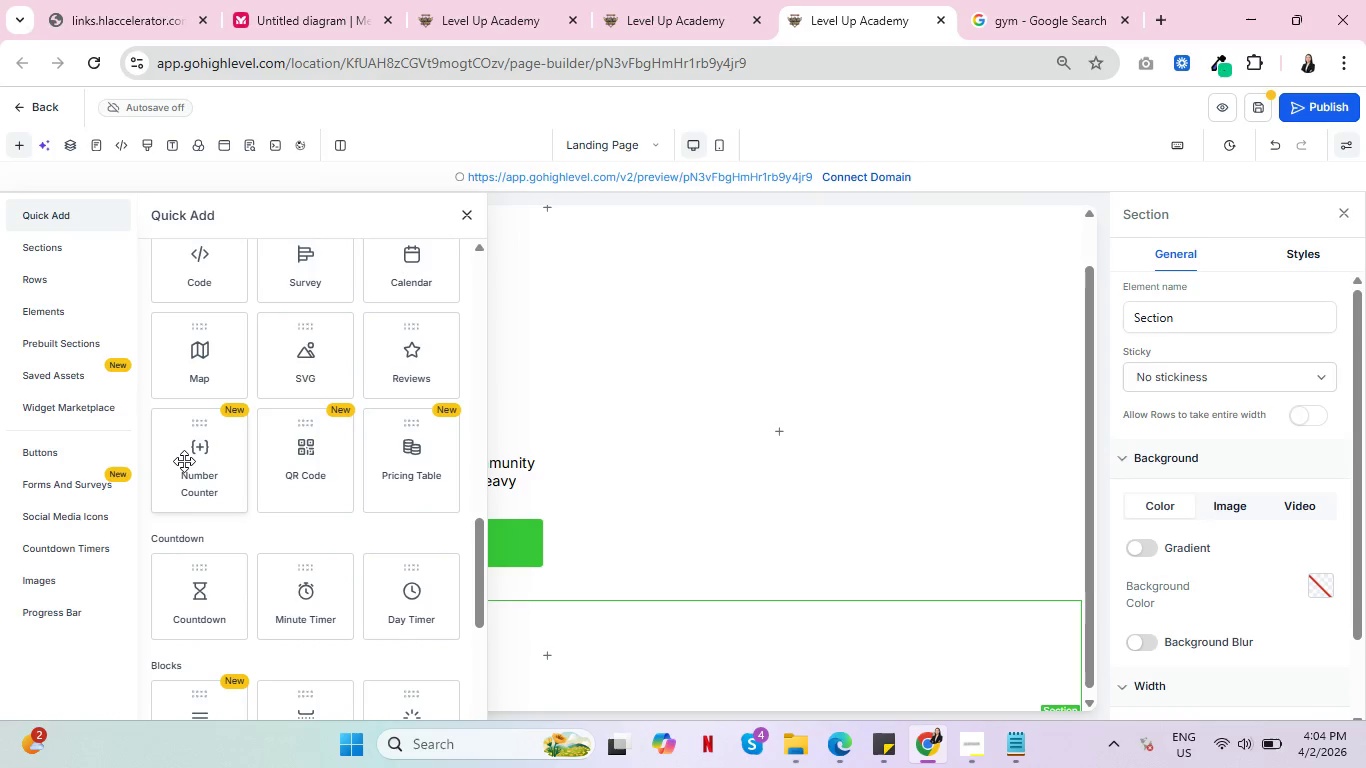 
key(Control+ControlLeft)
 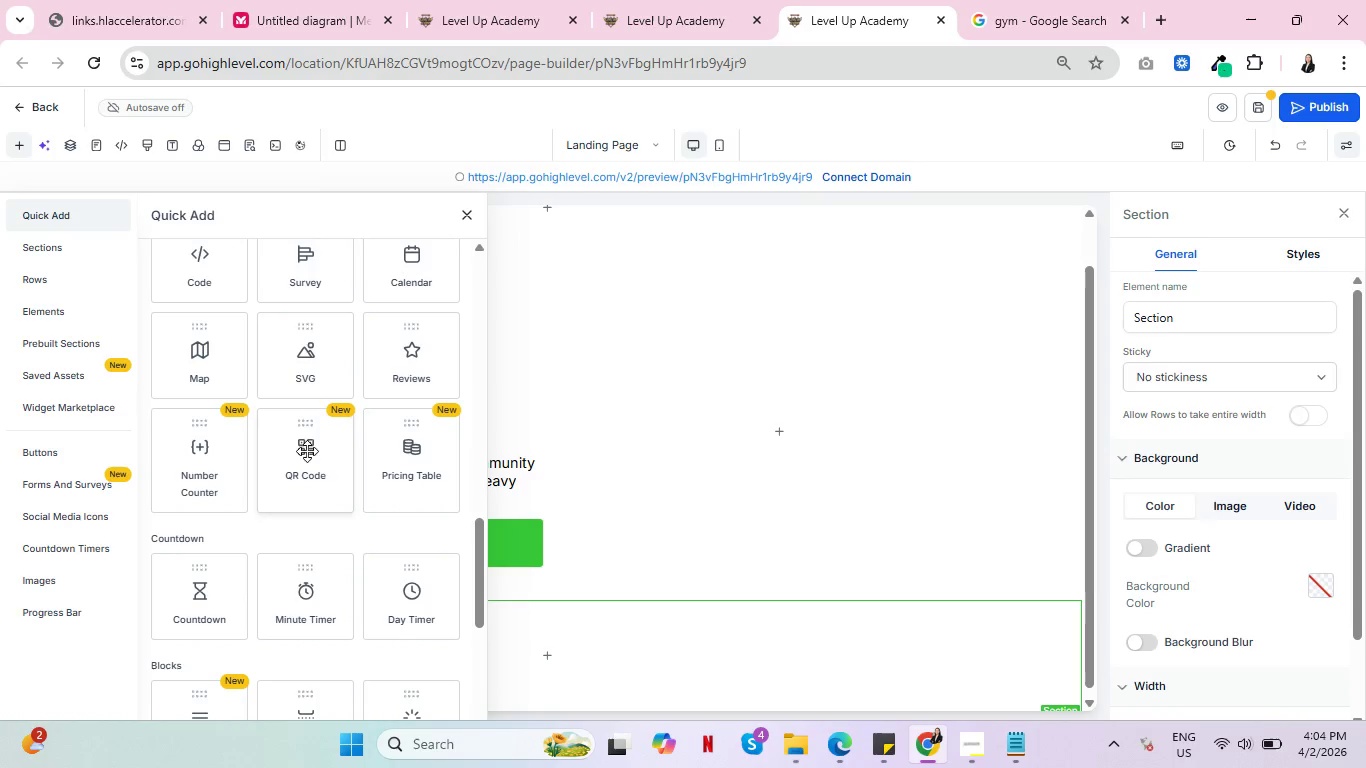 
scroll: coordinate [336, 534], scroll_direction: down, amount: 4.0
 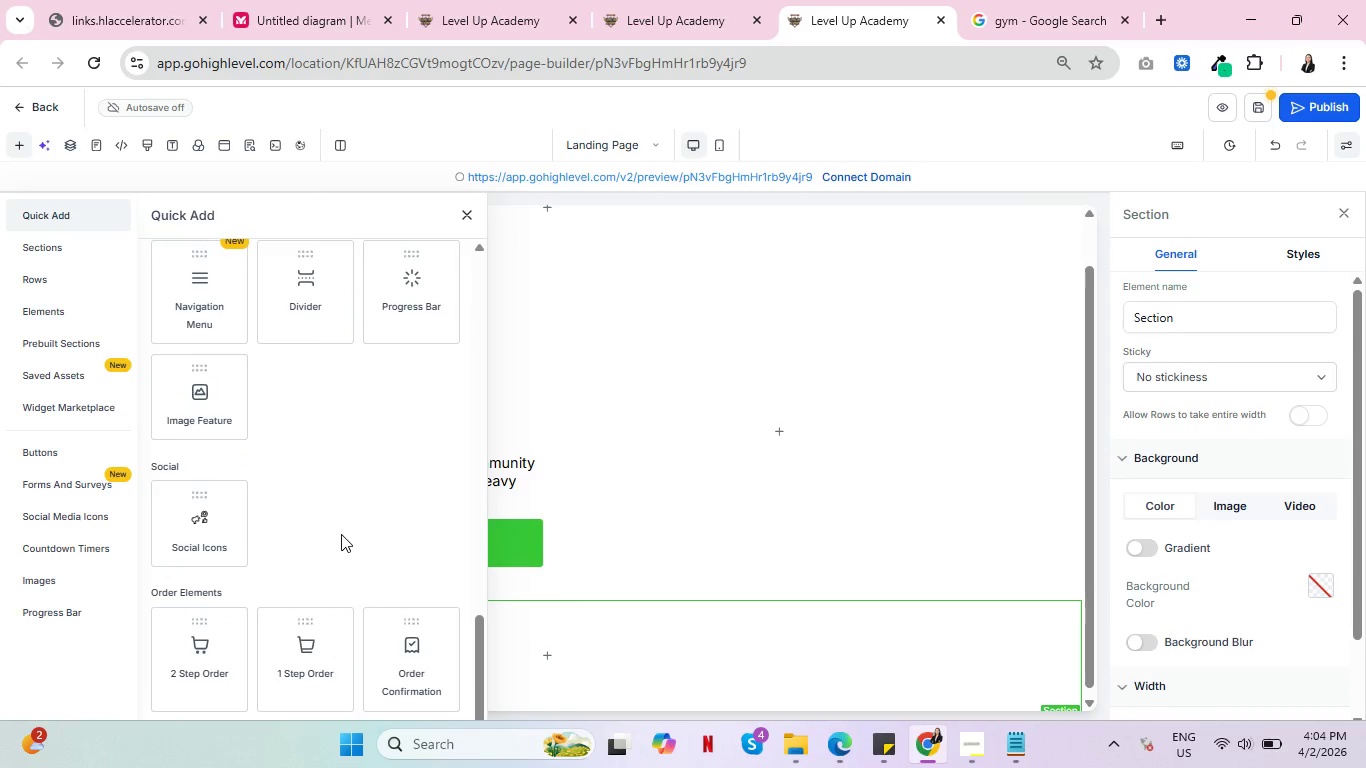 
scroll: coordinate [342, 502], scroll_direction: up, amount: 4.0
 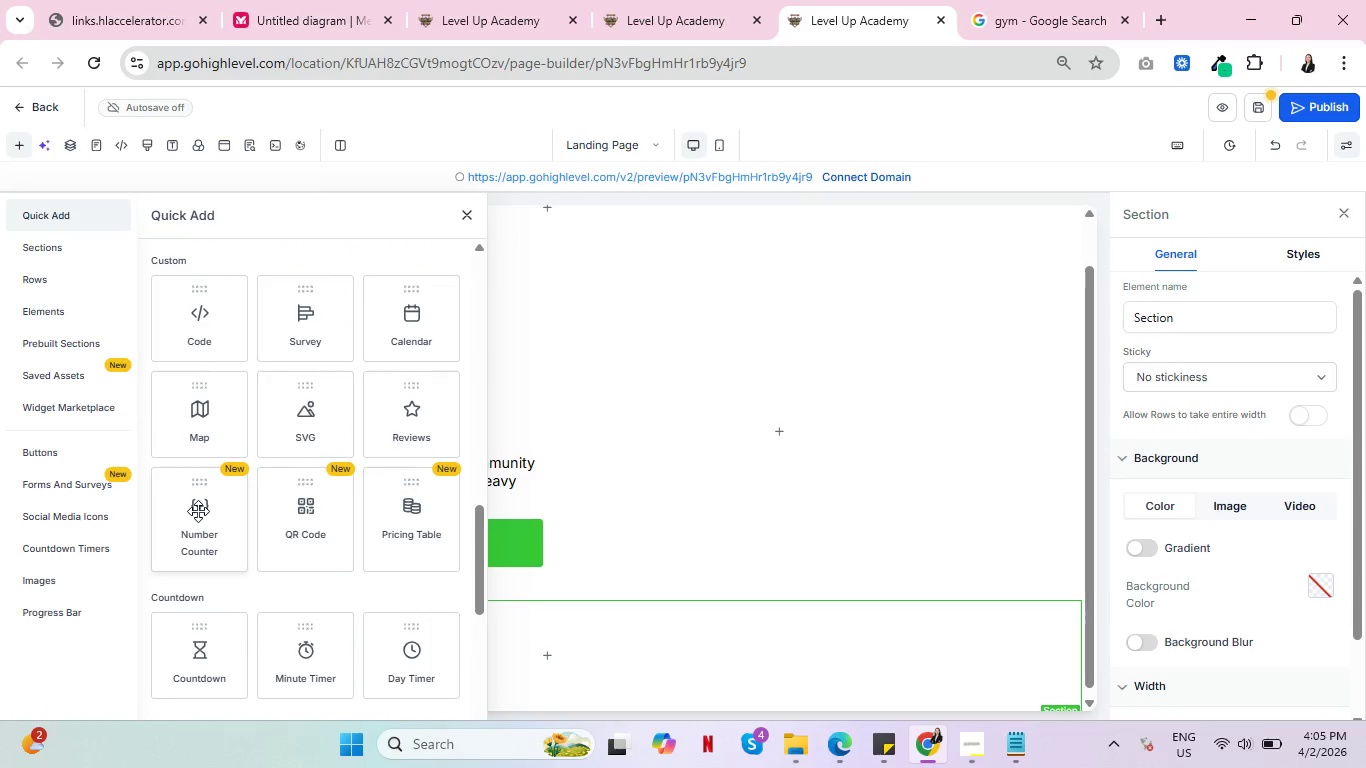 
left_click([198, 511])
 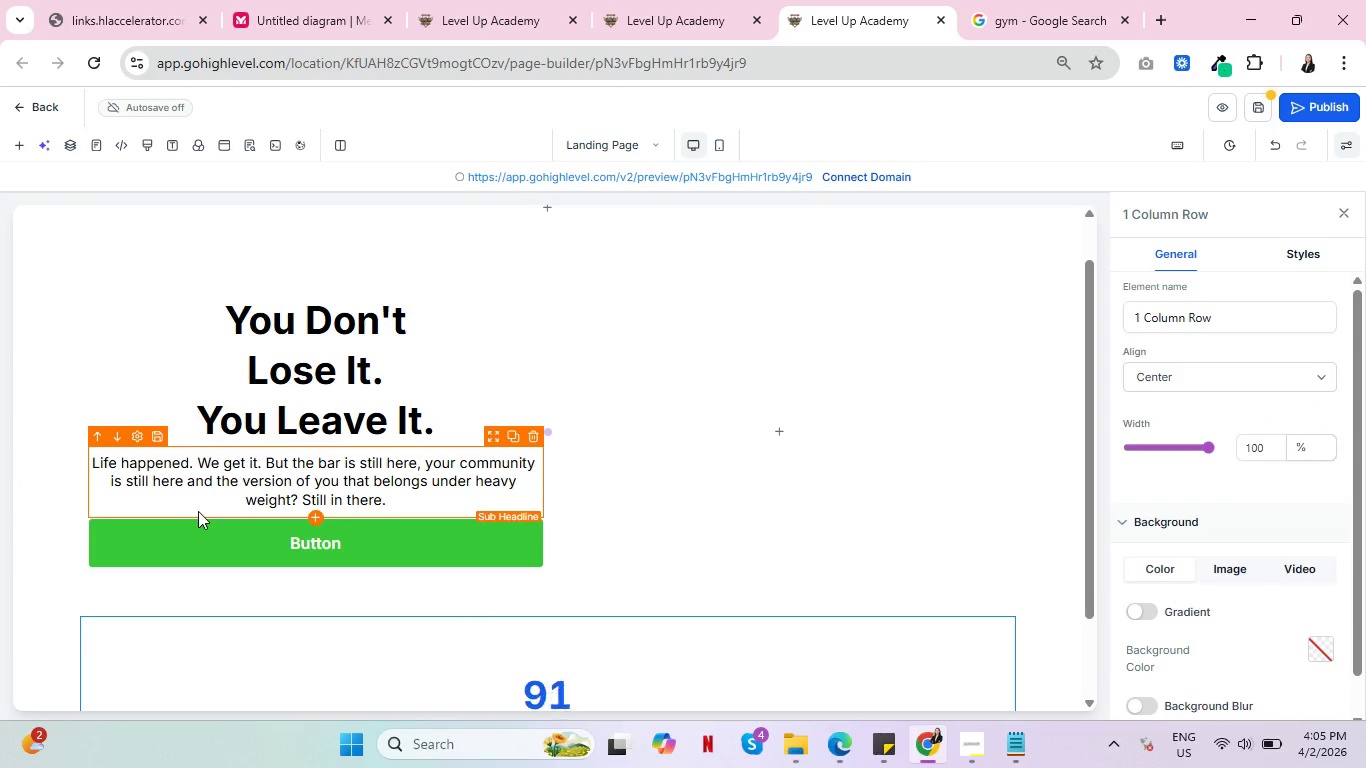 
scroll: coordinate [878, 463], scroll_direction: down, amount: 3.0
 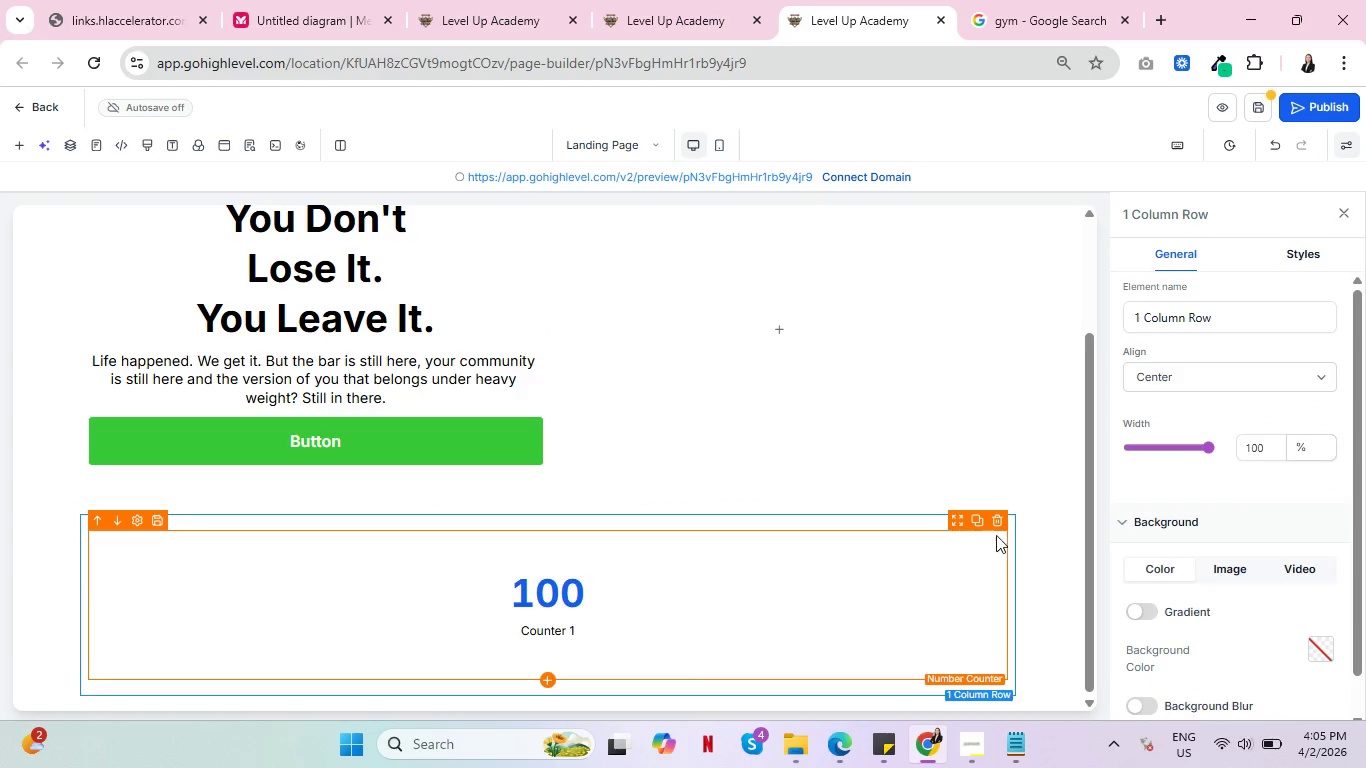 
left_click([999, 522])
 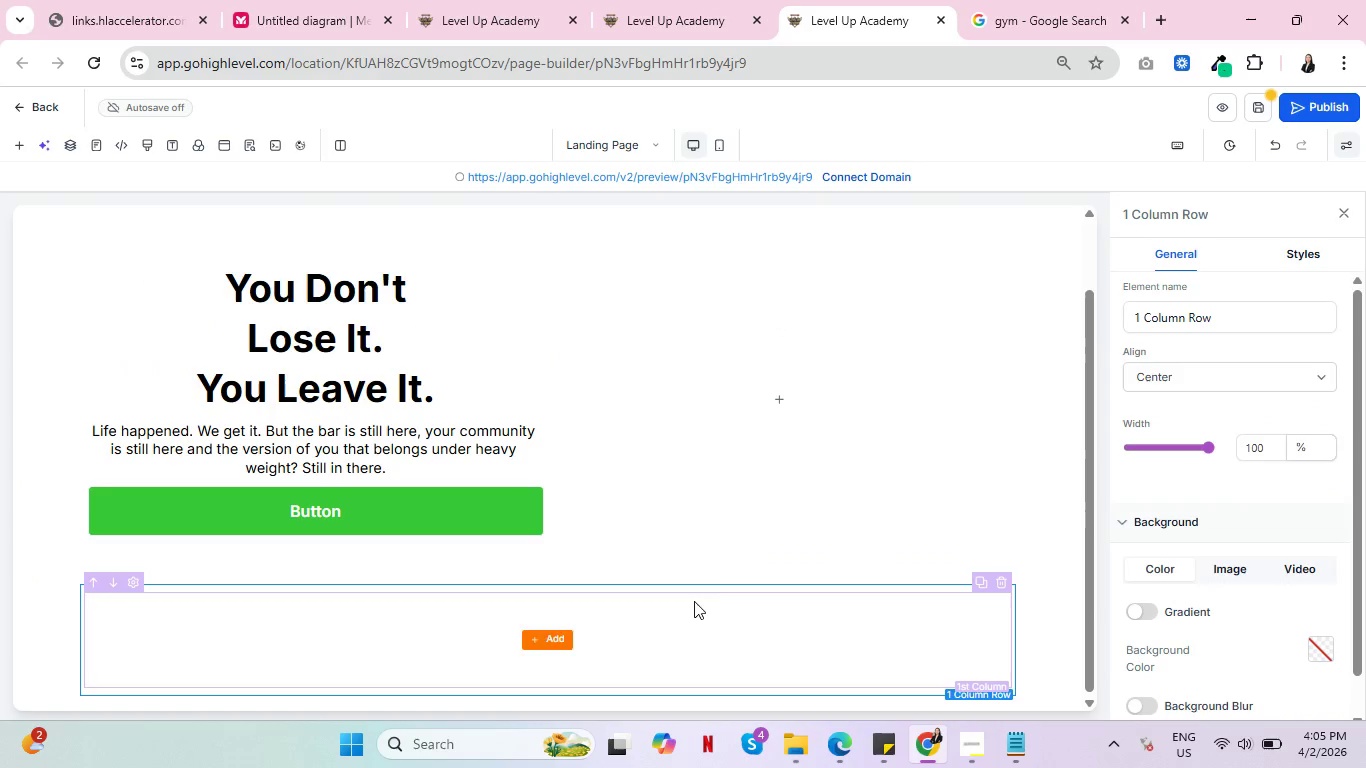 
scroll: coordinate [716, 597], scroll_direction: down, amount: 4.0
 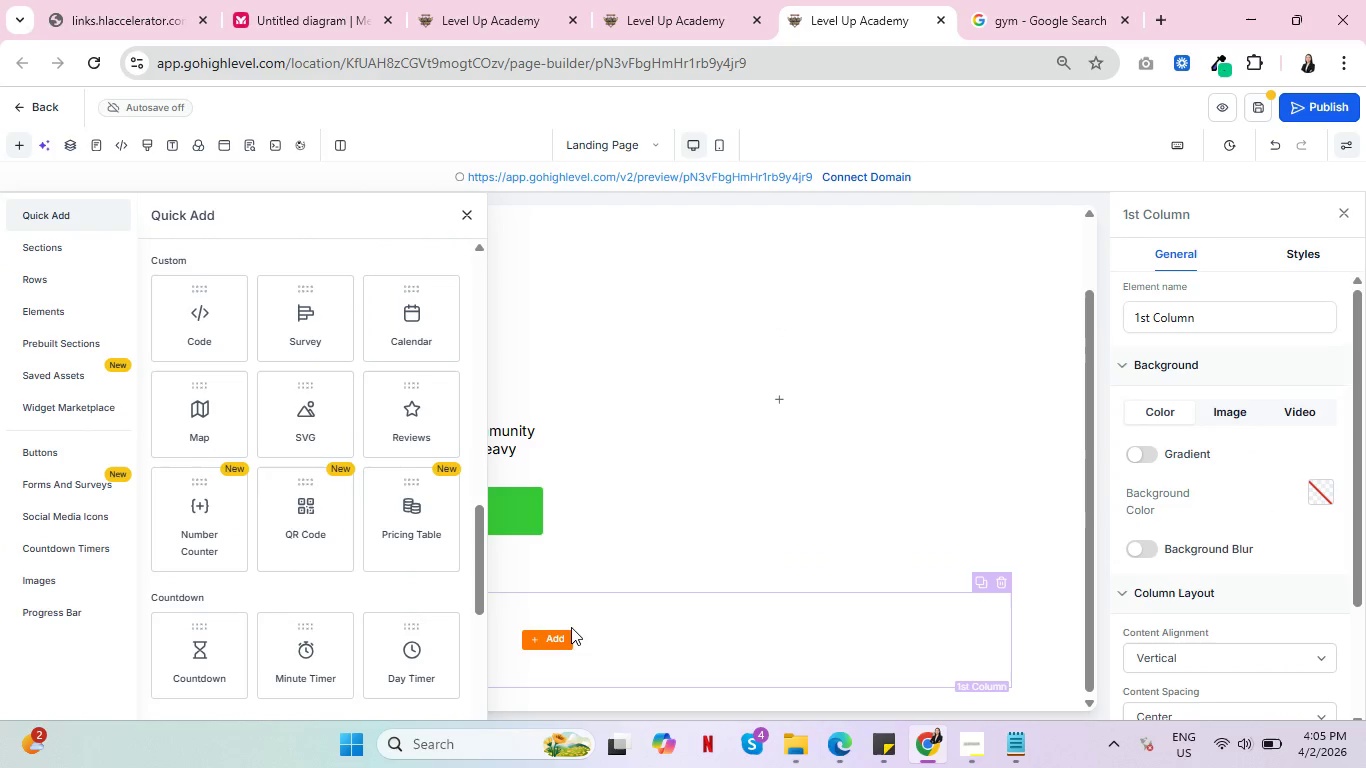 
key(Control+ControlLeft)
 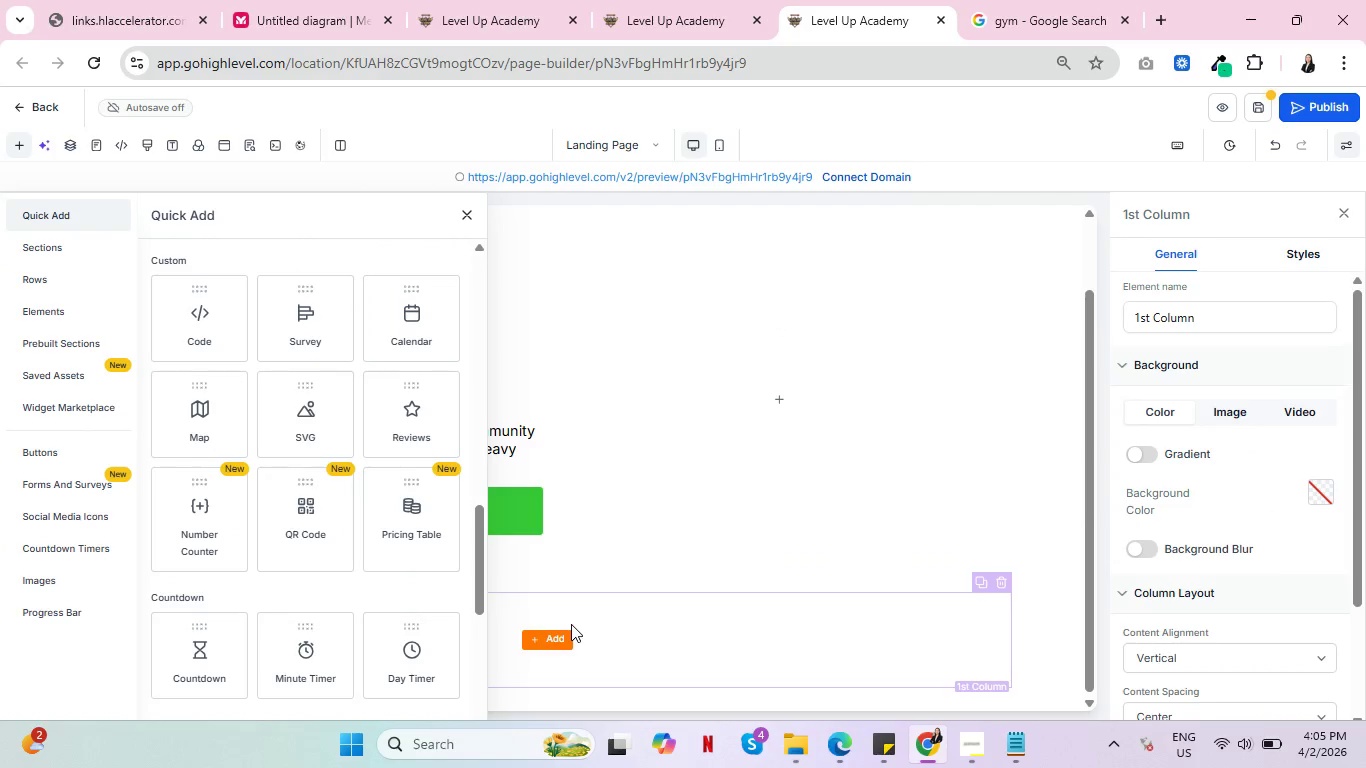 
key(Control+ControlLeft)
 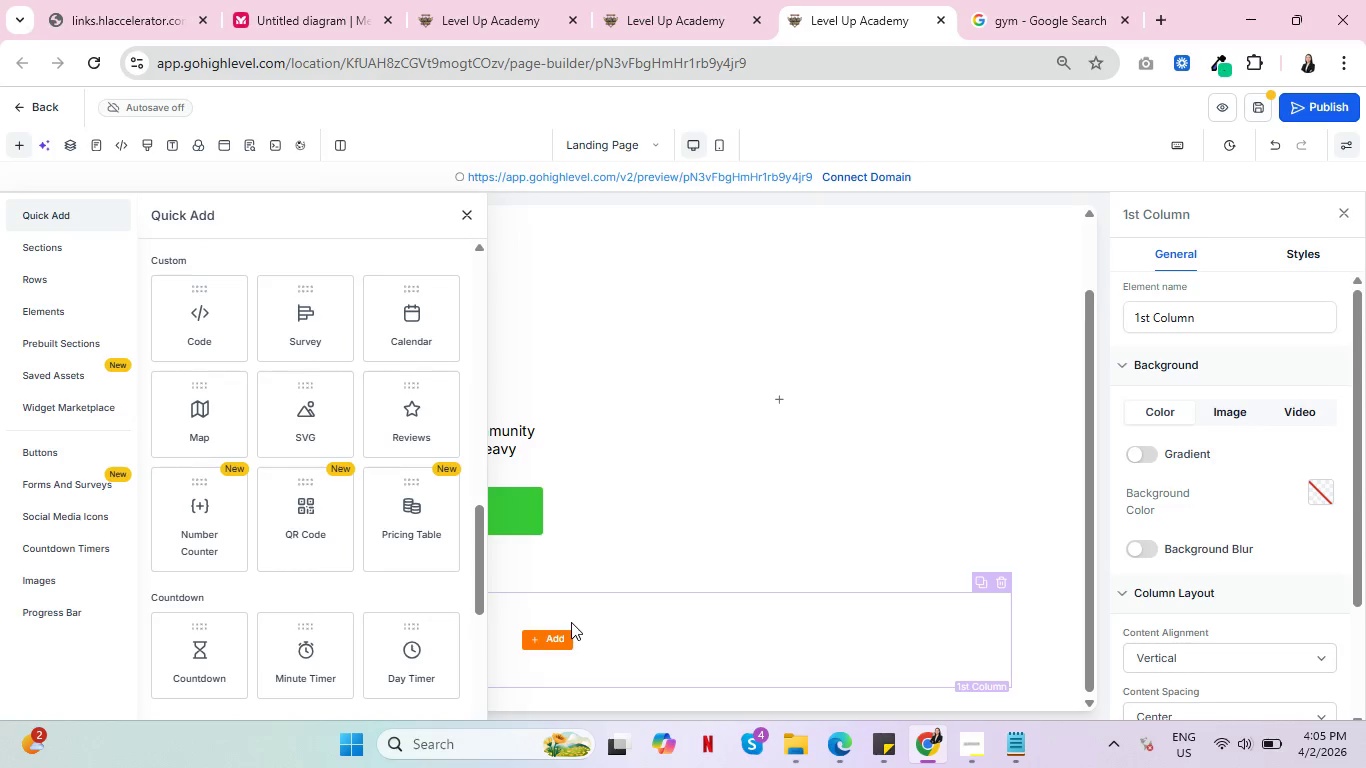 
wait(8.11)
 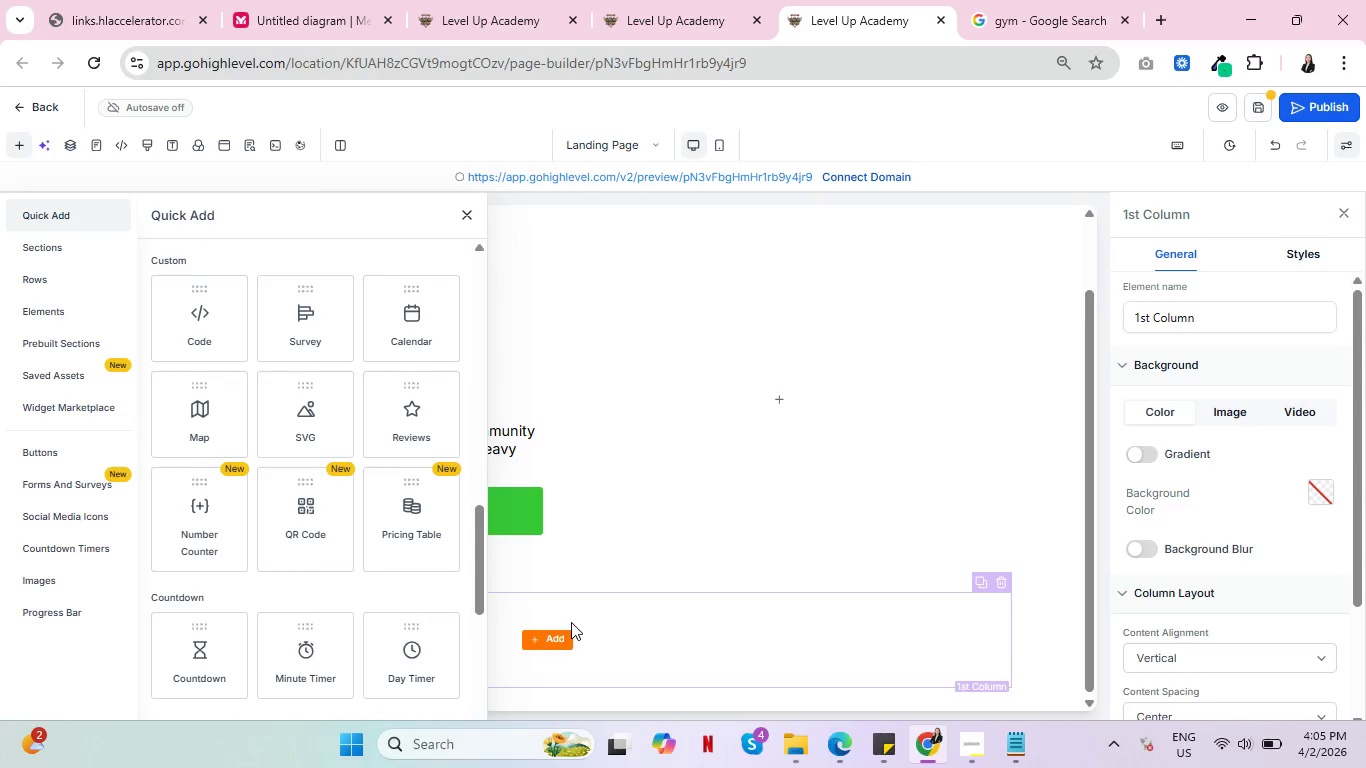 
scroll: coordinate [45, 435], scroll_direction: up, amount: 5.0
 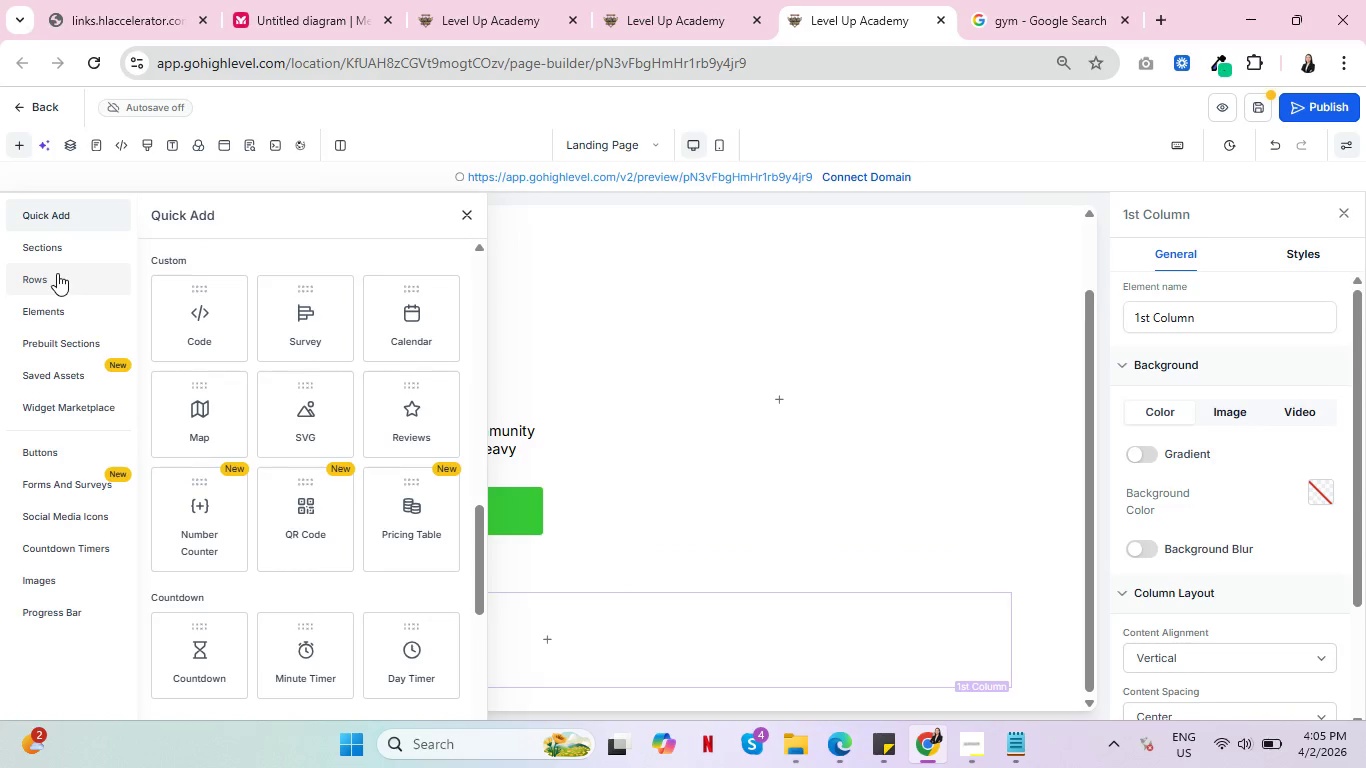 
left_click([57, 273])
 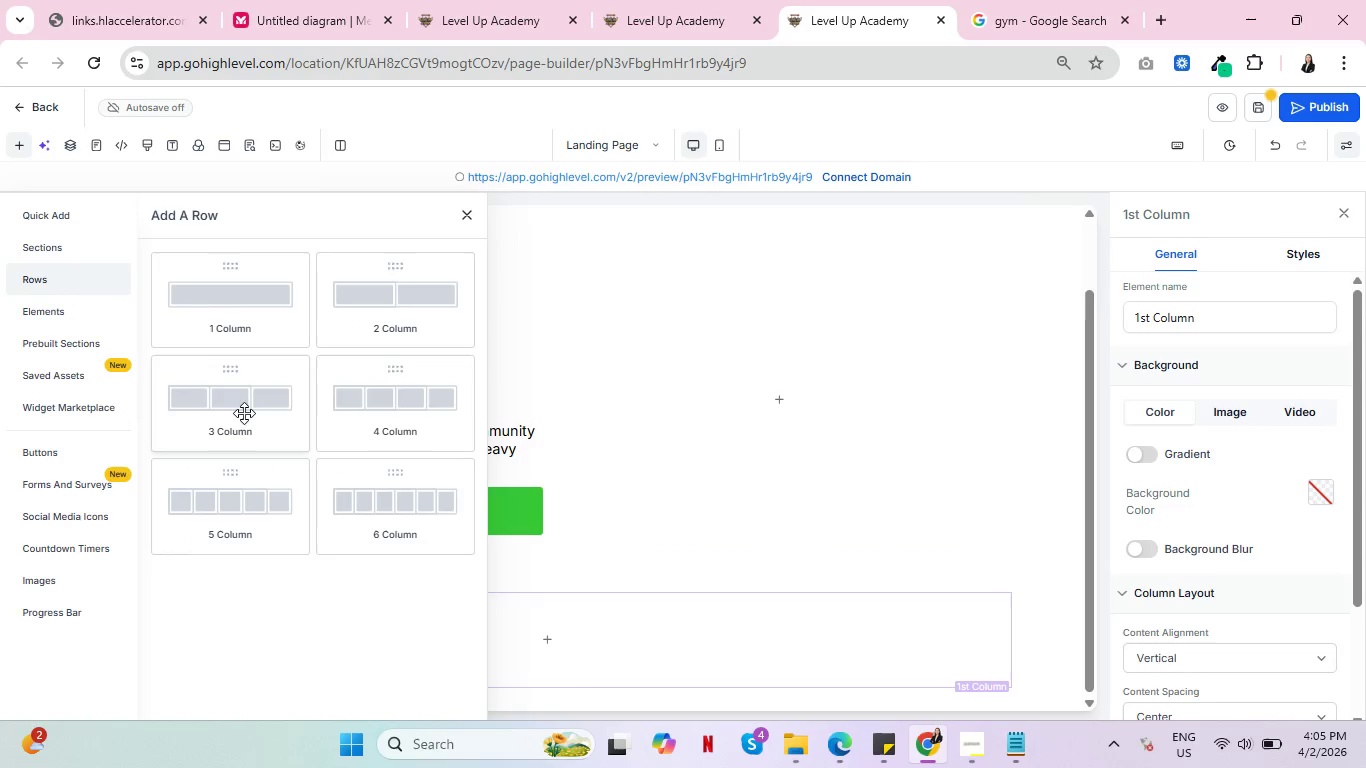 
left_click([241, 414])
 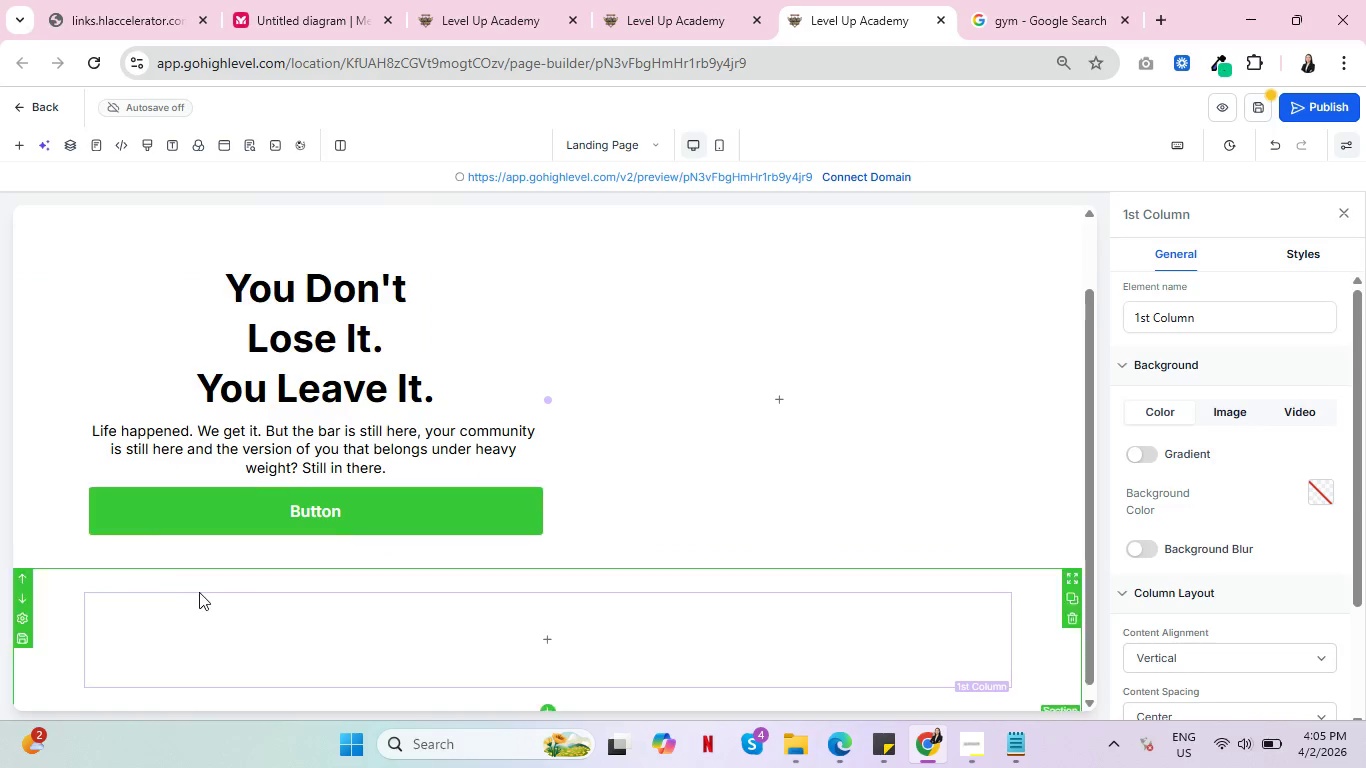 
scroll: coordinate [1144, 499], scroll_direction: down, amount: 9.0
 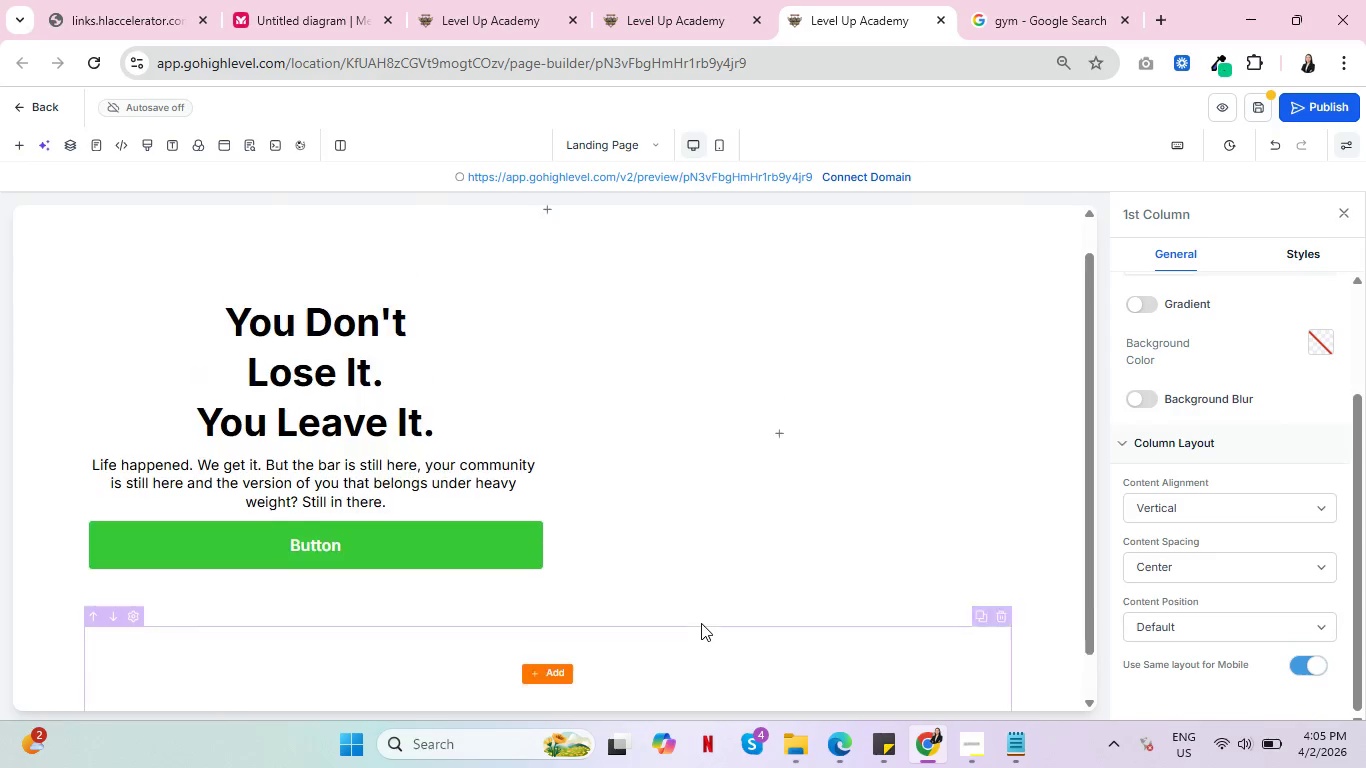 
scroll: coordinate [702, 623], scroll_direction: none, amount: 0.0
 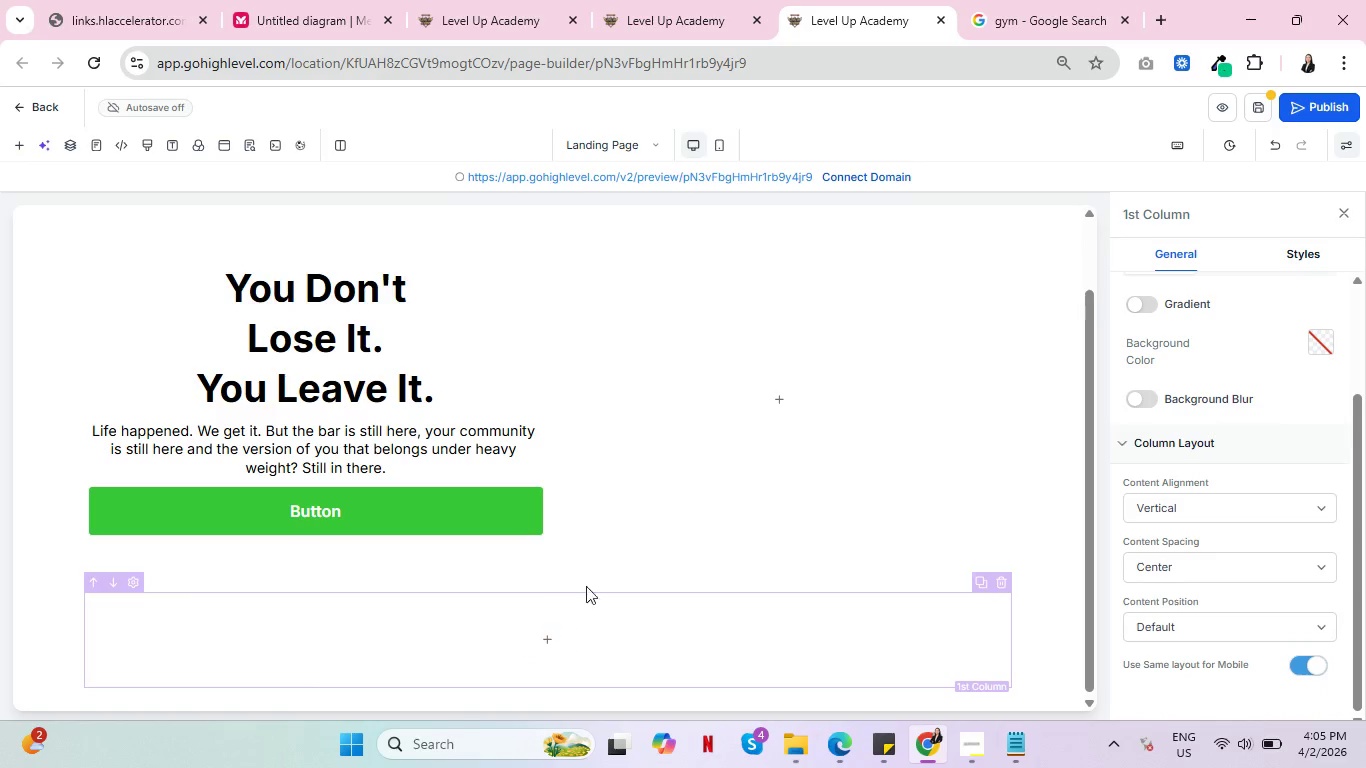 
scroll: coordinate [737, 556], scroll_direction: down, amount: 2.0
 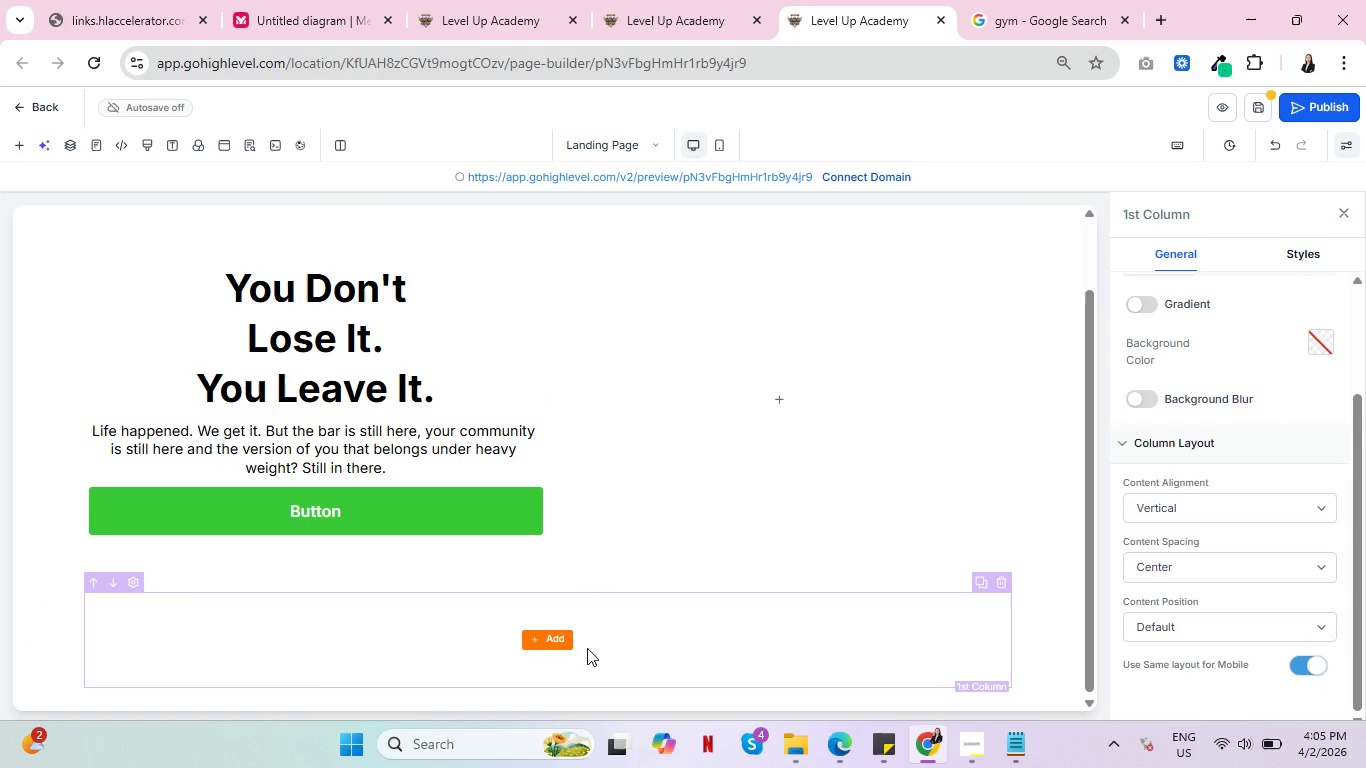 
left_click([556, 635])
 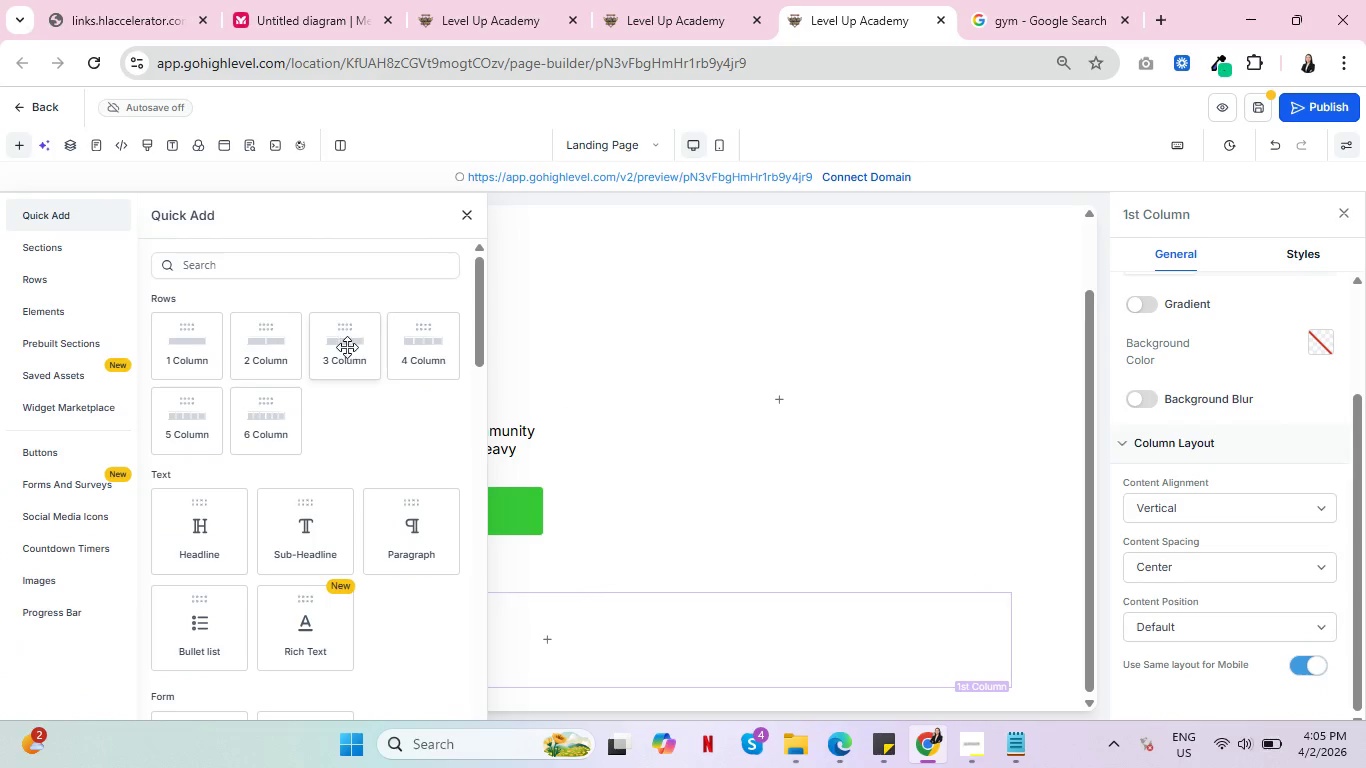 
left_click([347, 347])
 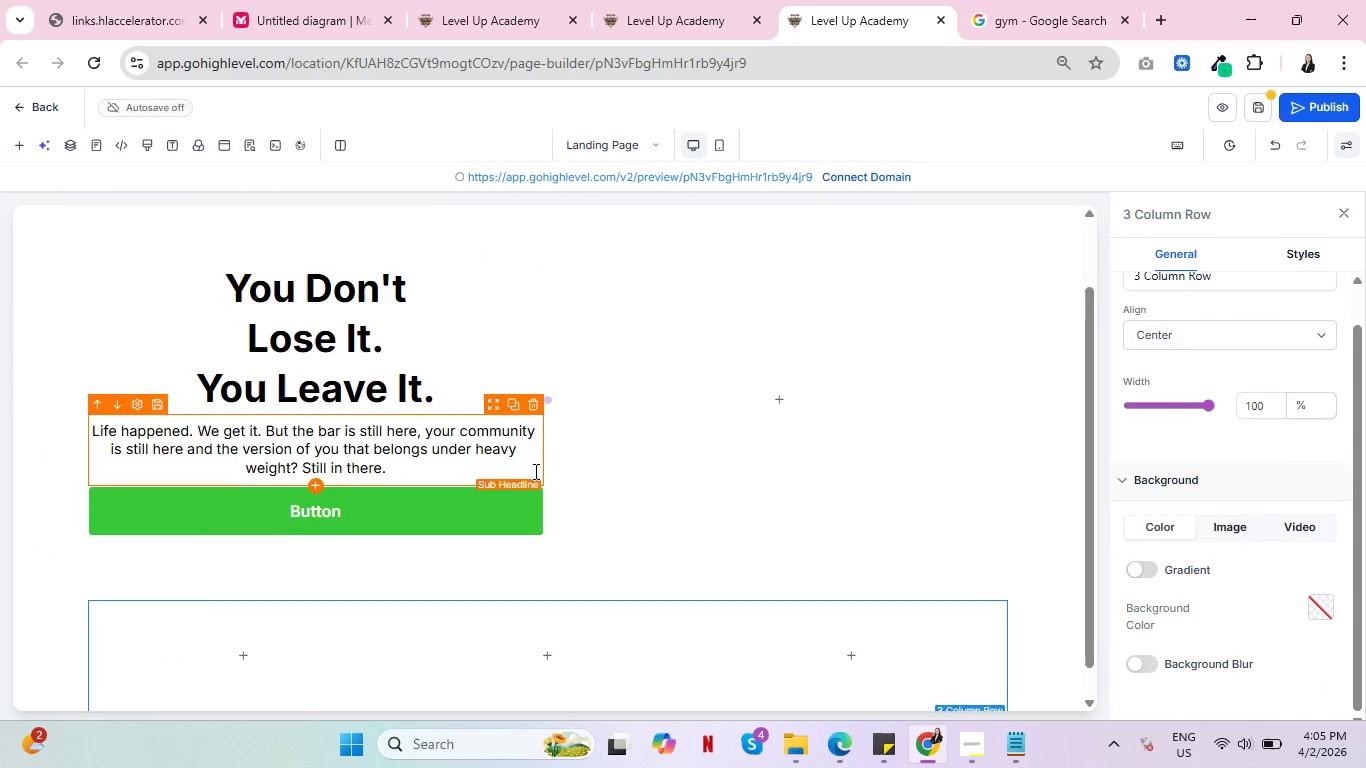 
scroll: coordinate [683, 543], scroll_direction: down, amount: 5.0
 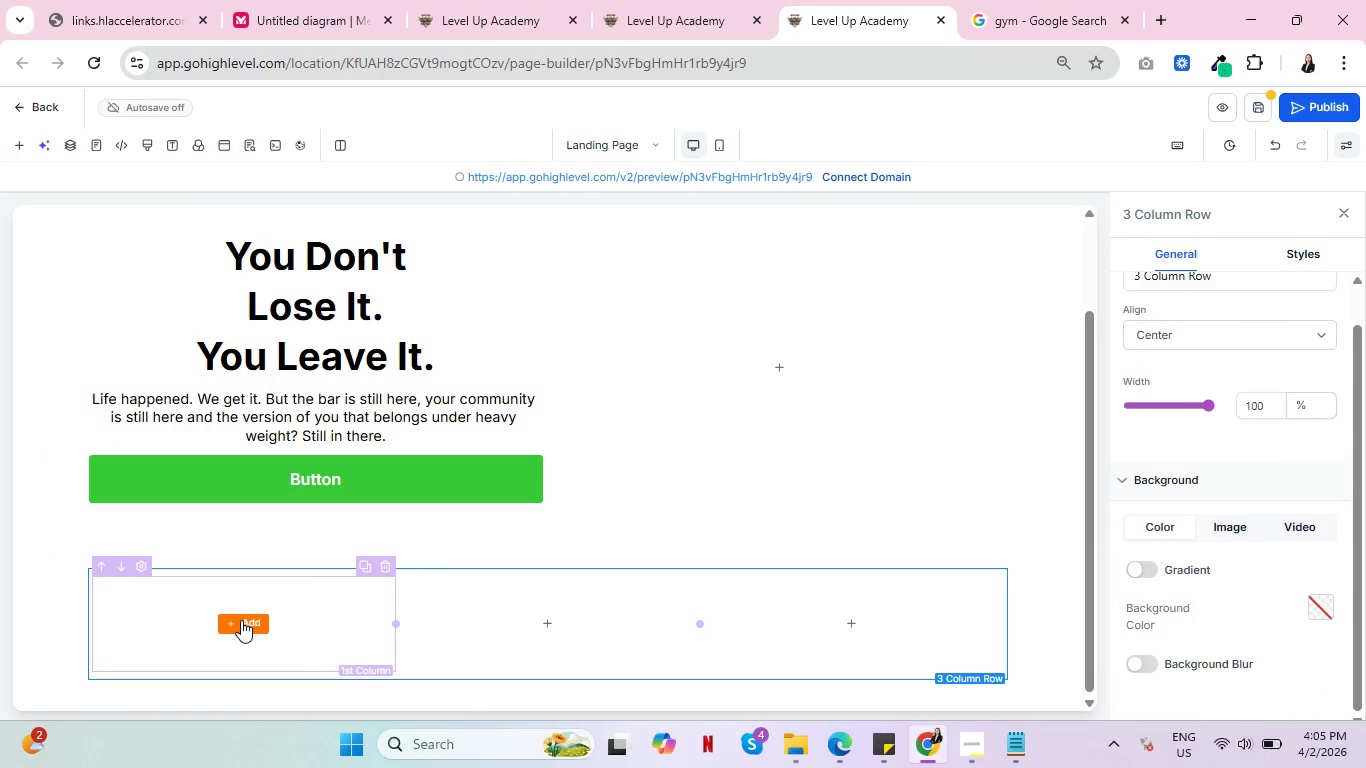 
left_click([241, 620])
 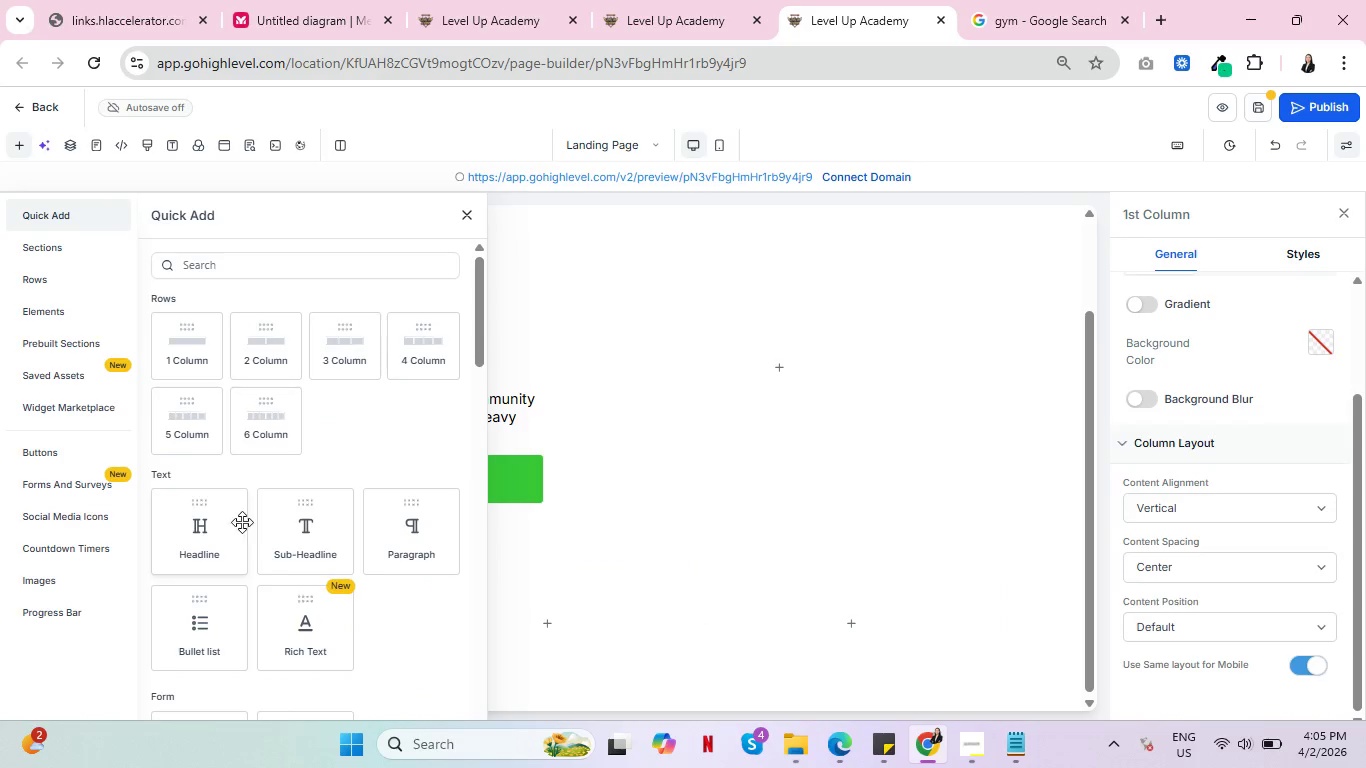 
scroll: coordinate [260, 522], scroll_direction: down, amount: 8.0
 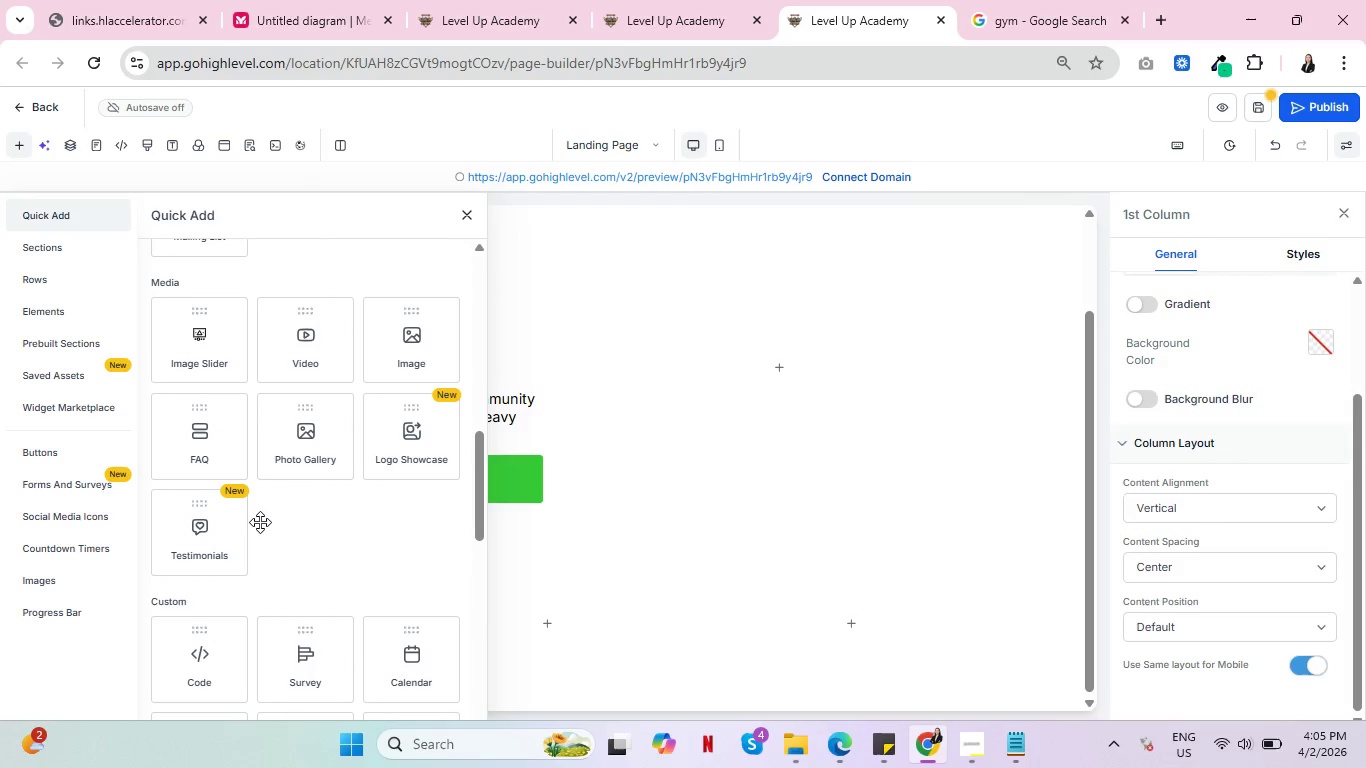 
key(Control+ControlLeft)
 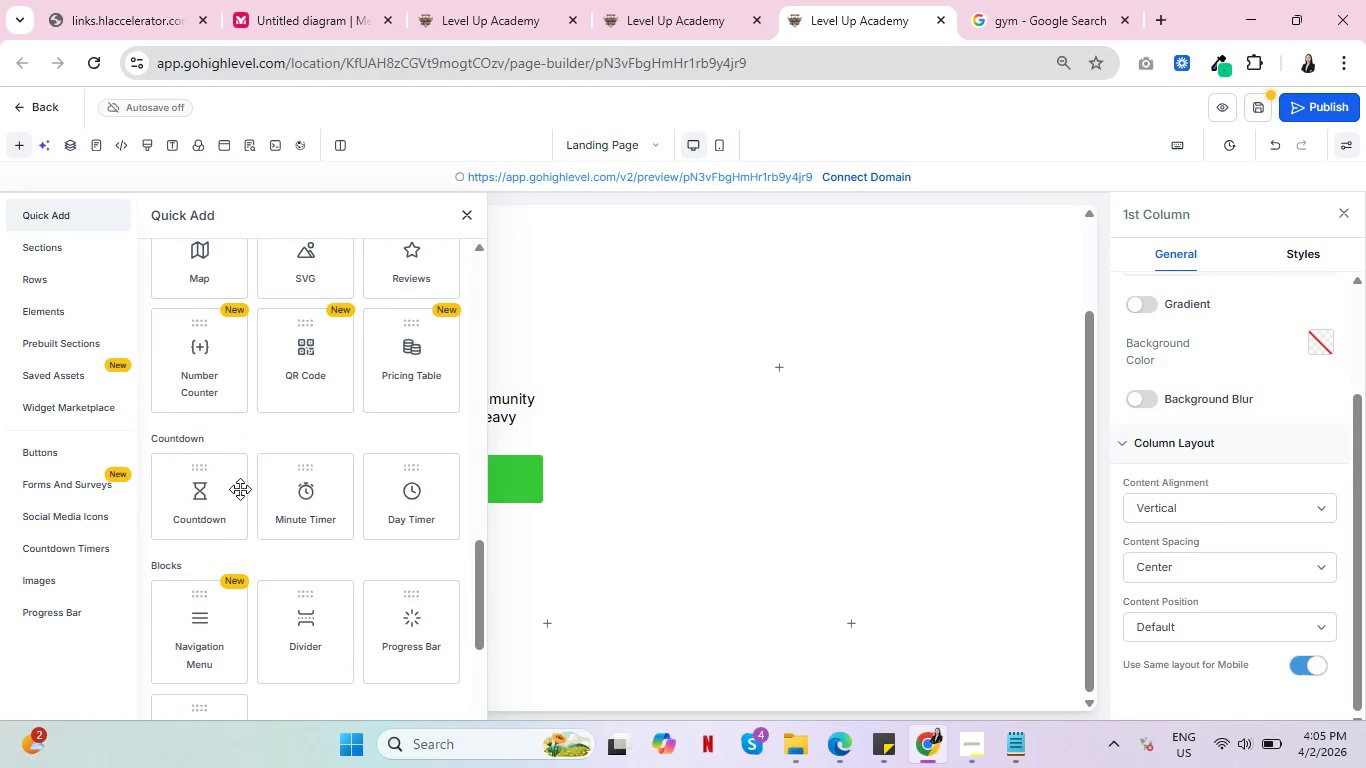 
left_click([201, 367])
 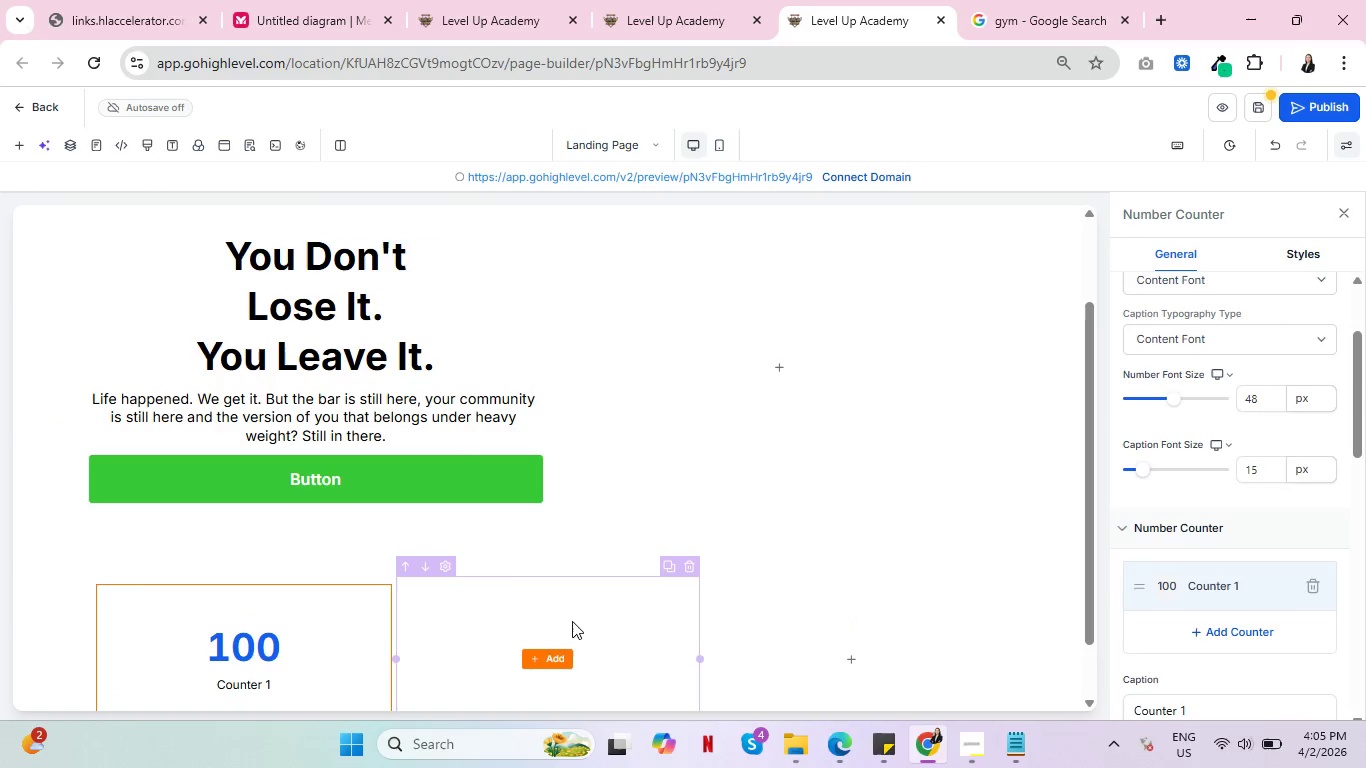 
left_click([554, 662])
 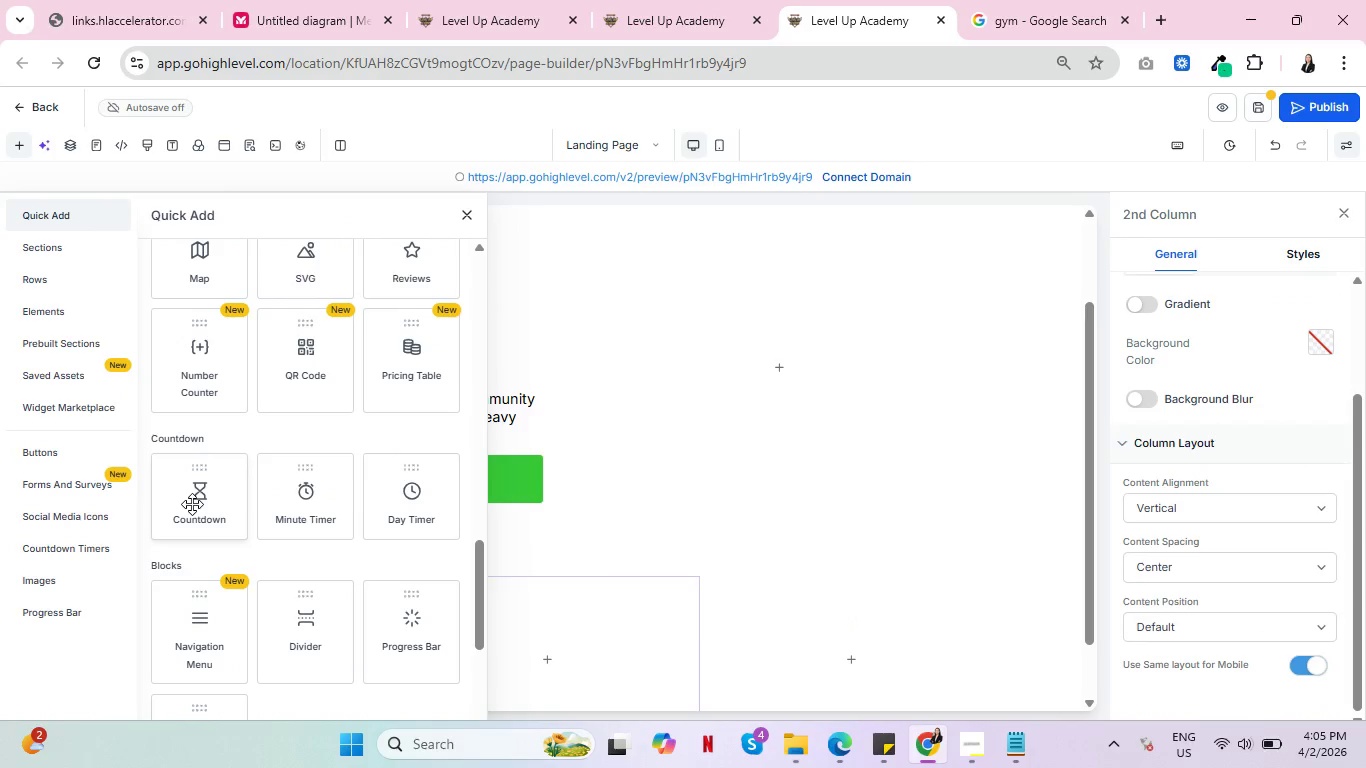 
left_click([199, 374])
 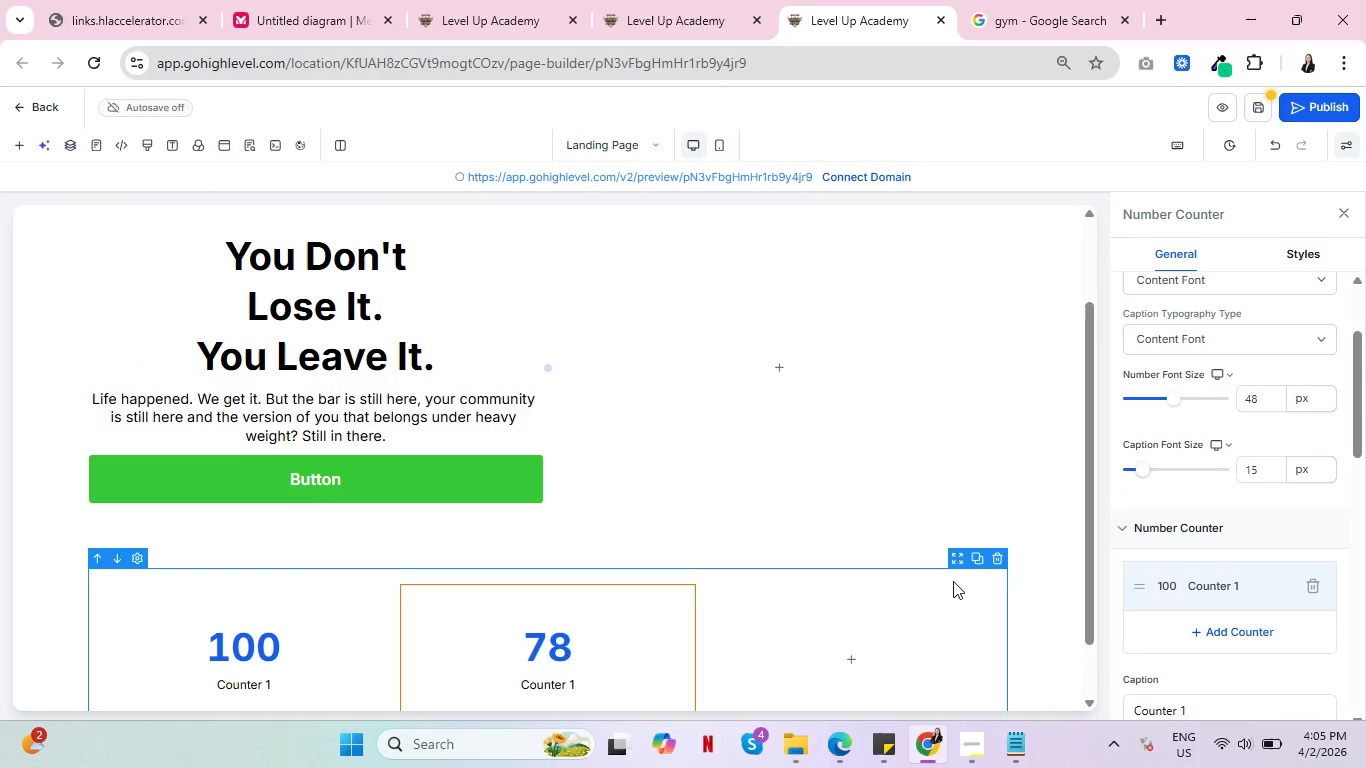 
scroll: coordinate [955, 593], scroll_direction: down, amount: 2.0
 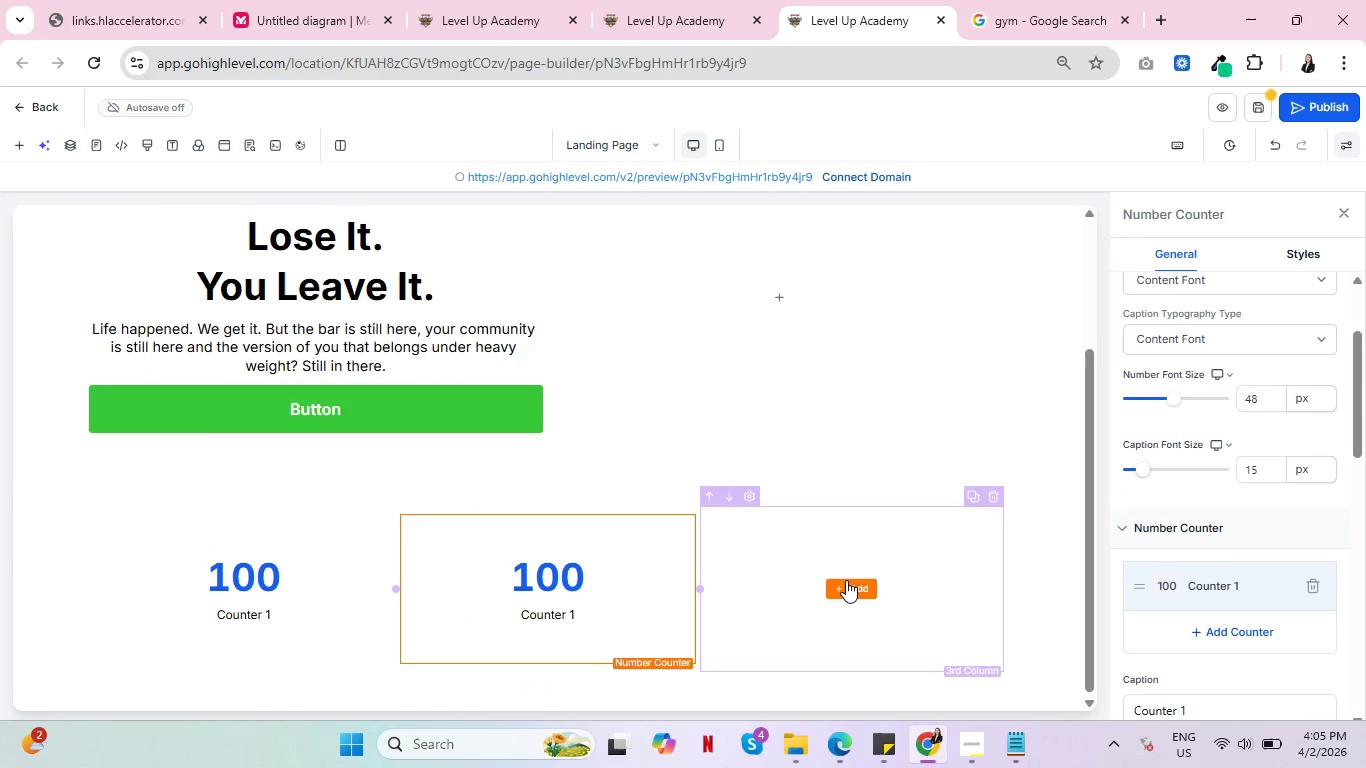 
left_click([846, 580])
 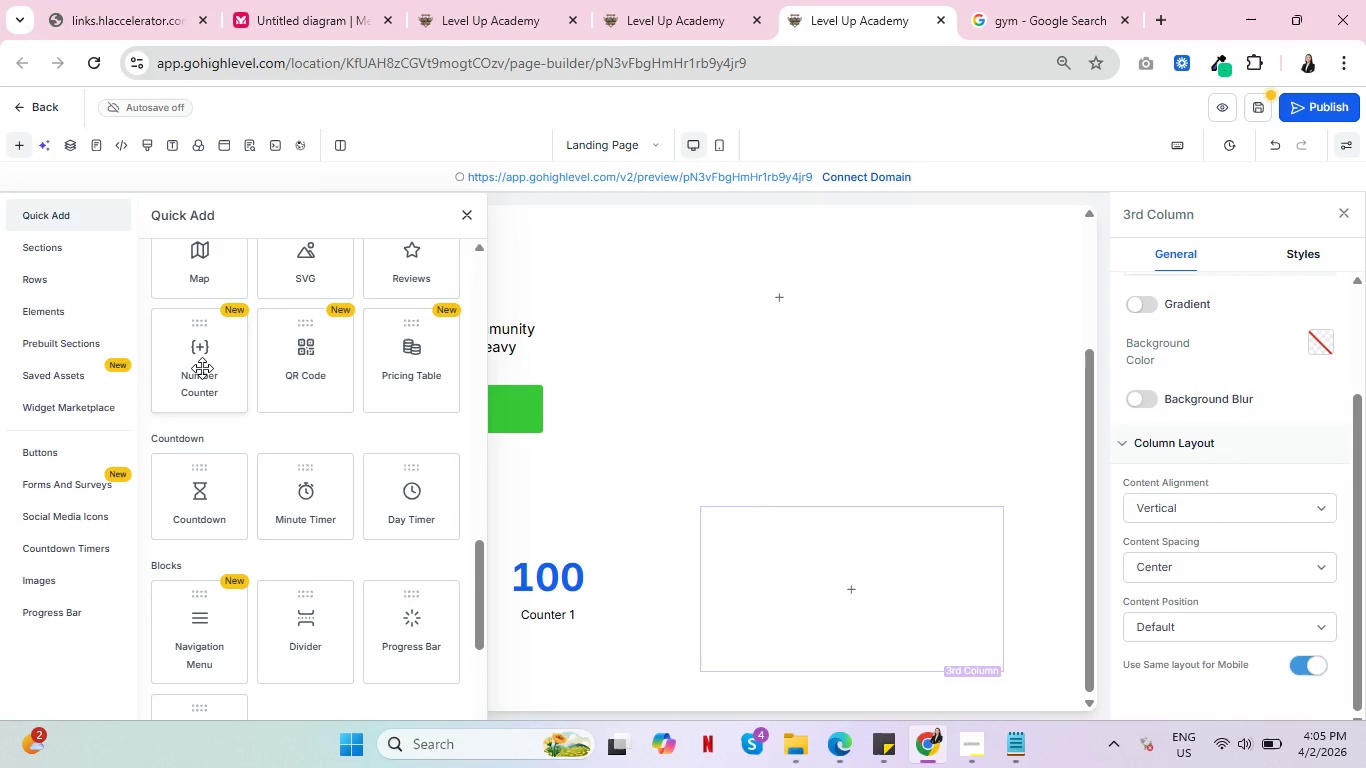 
left_click([197, 368])
 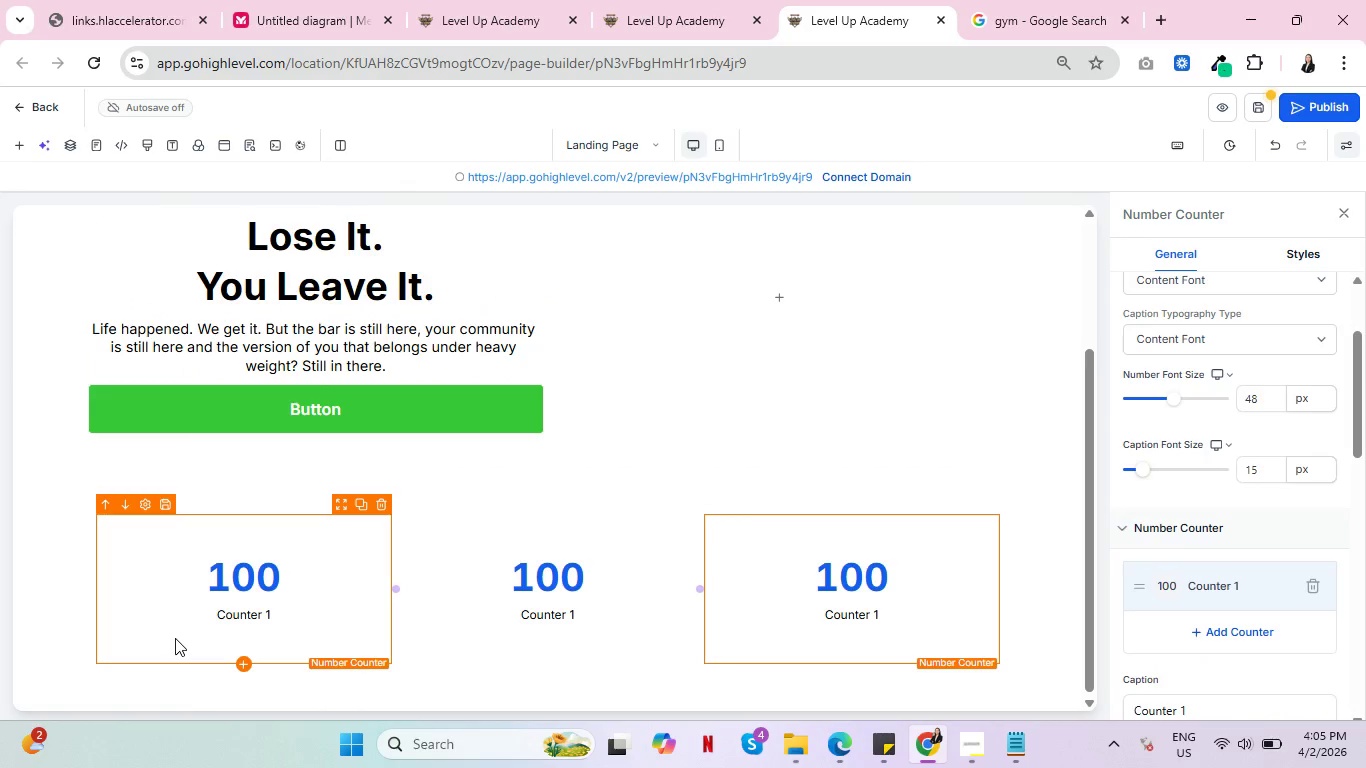 
left_click([193, 594])
 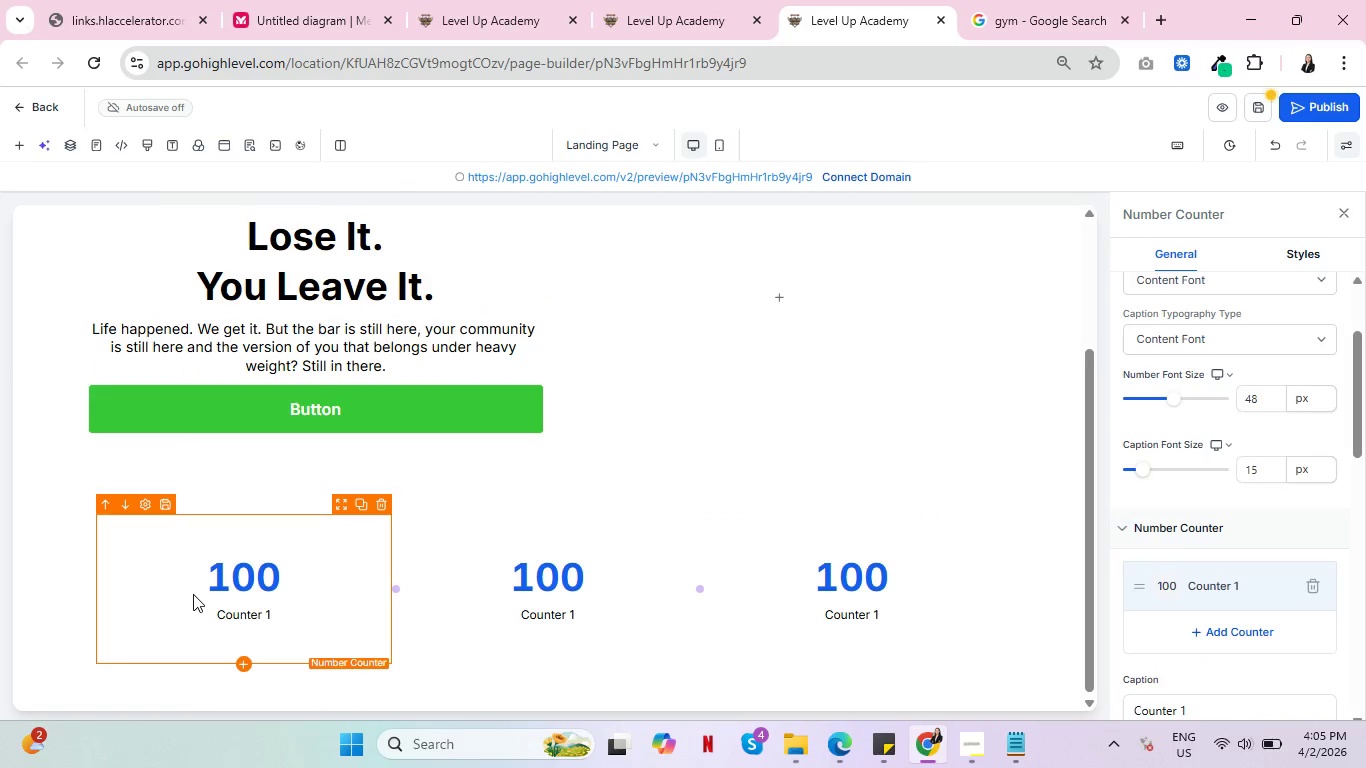 
key(Control+ControlLeft)
 